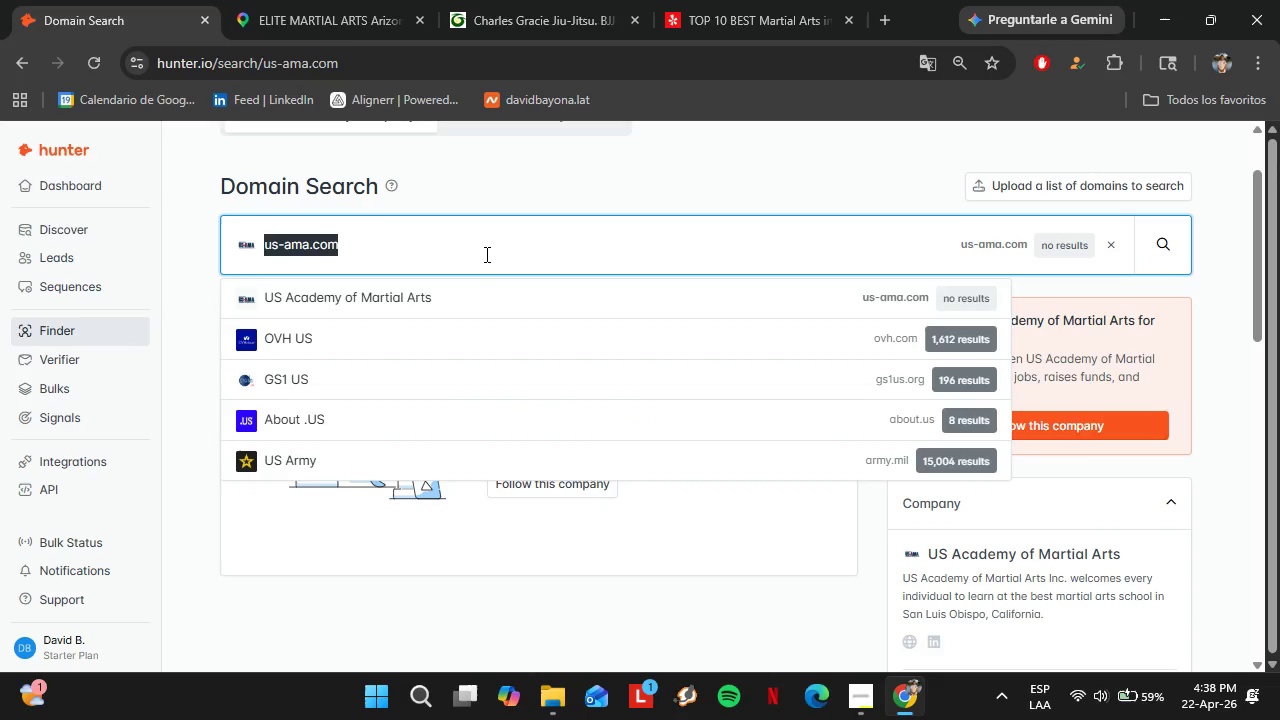 
triple_click([485, 254])
 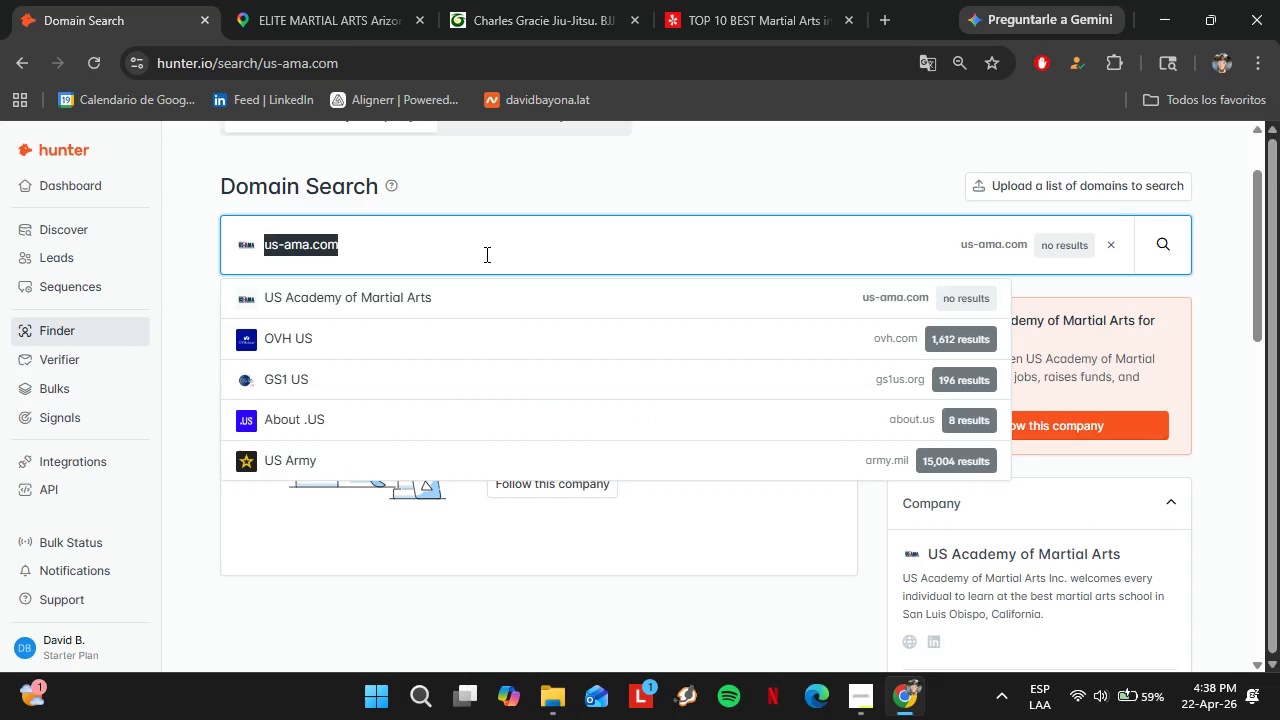 
type(usmaltd.com)
 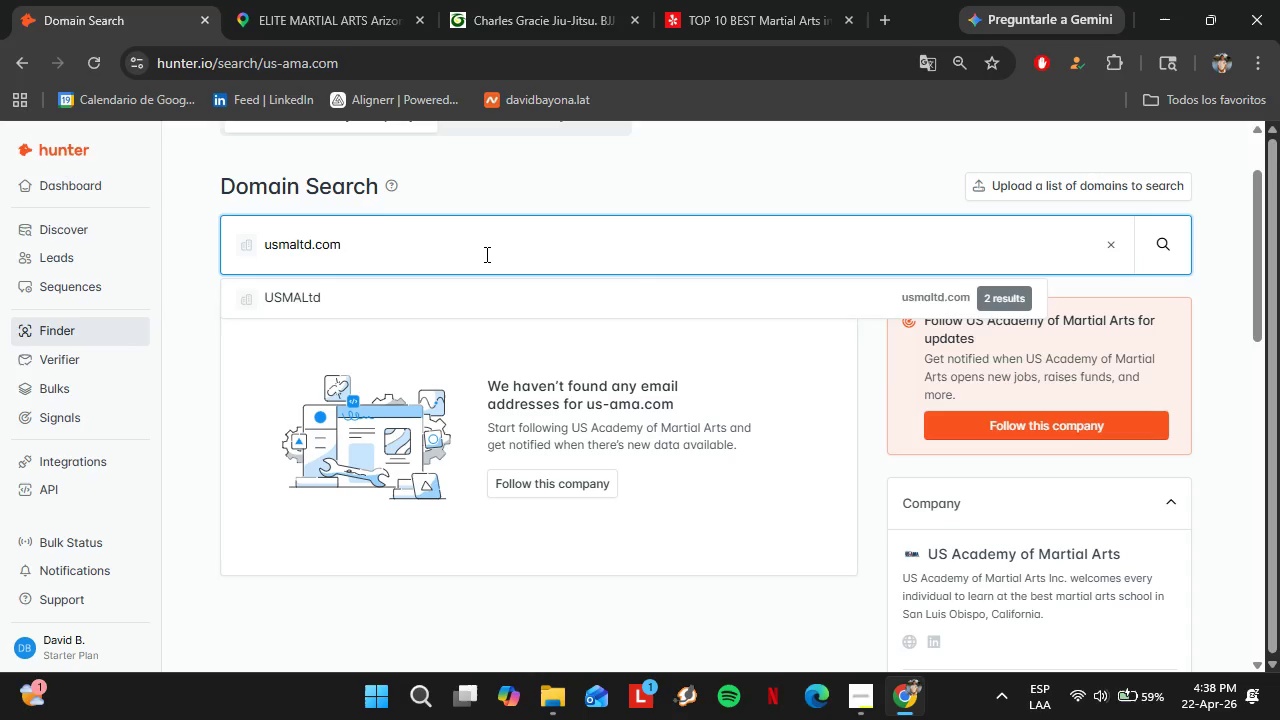 
key(Enter)
 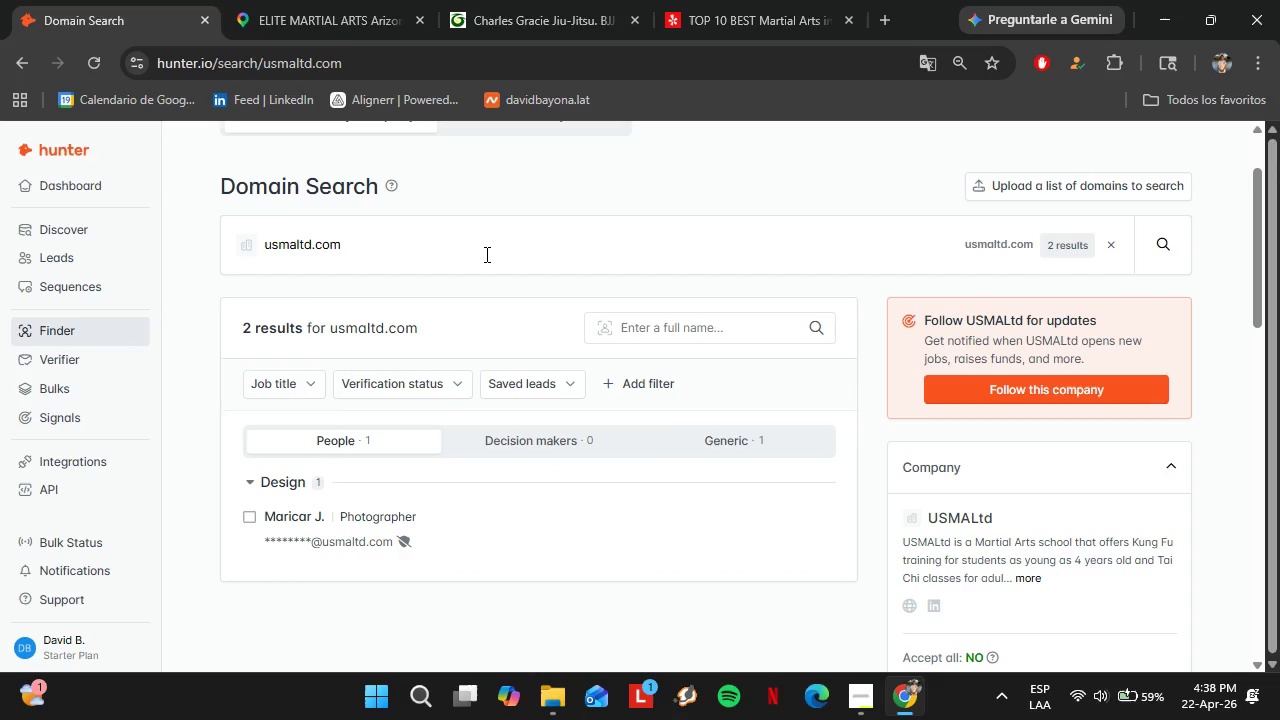 
double_click([485, 254])
 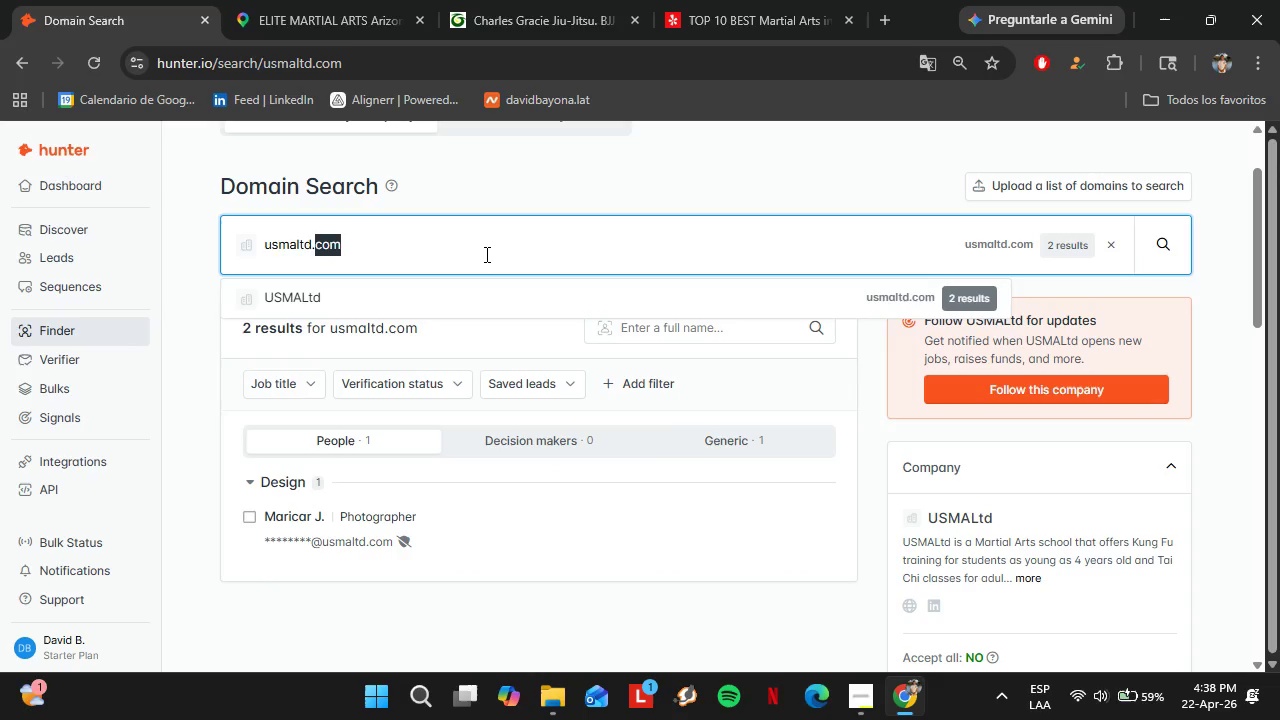 
triple_click([485, 254])
 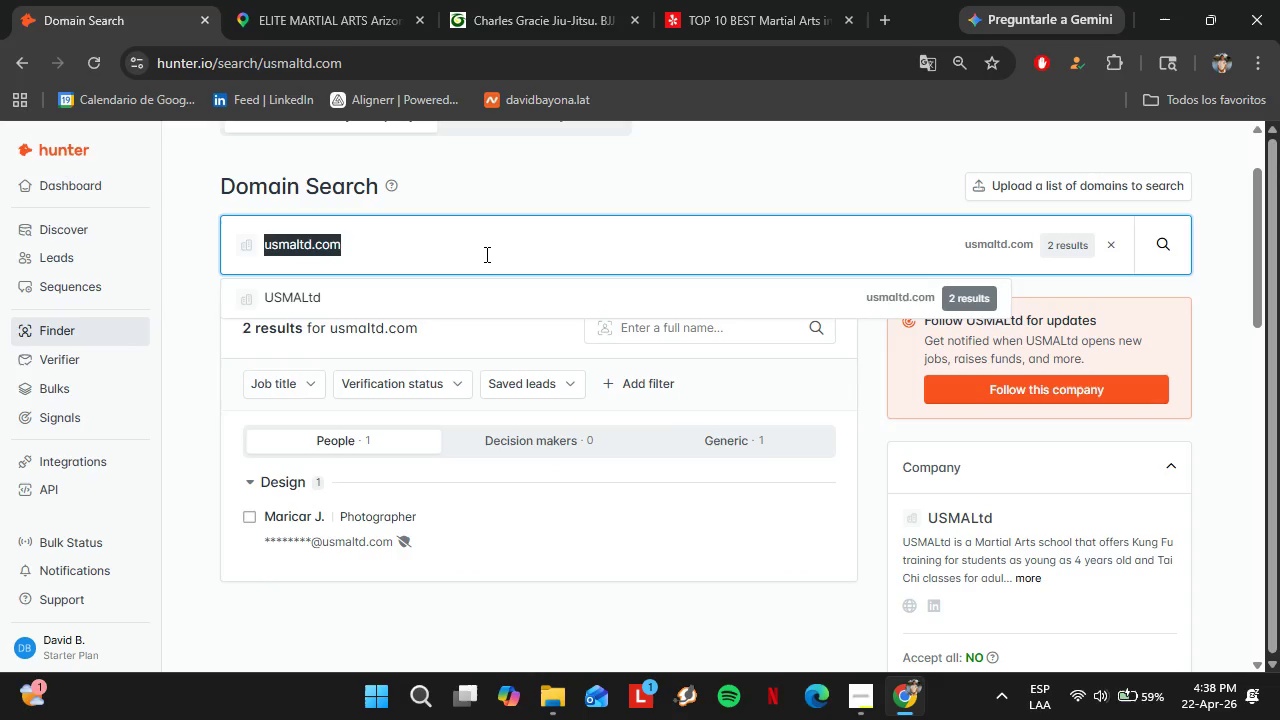 
type(dothanmartialarts.com)
 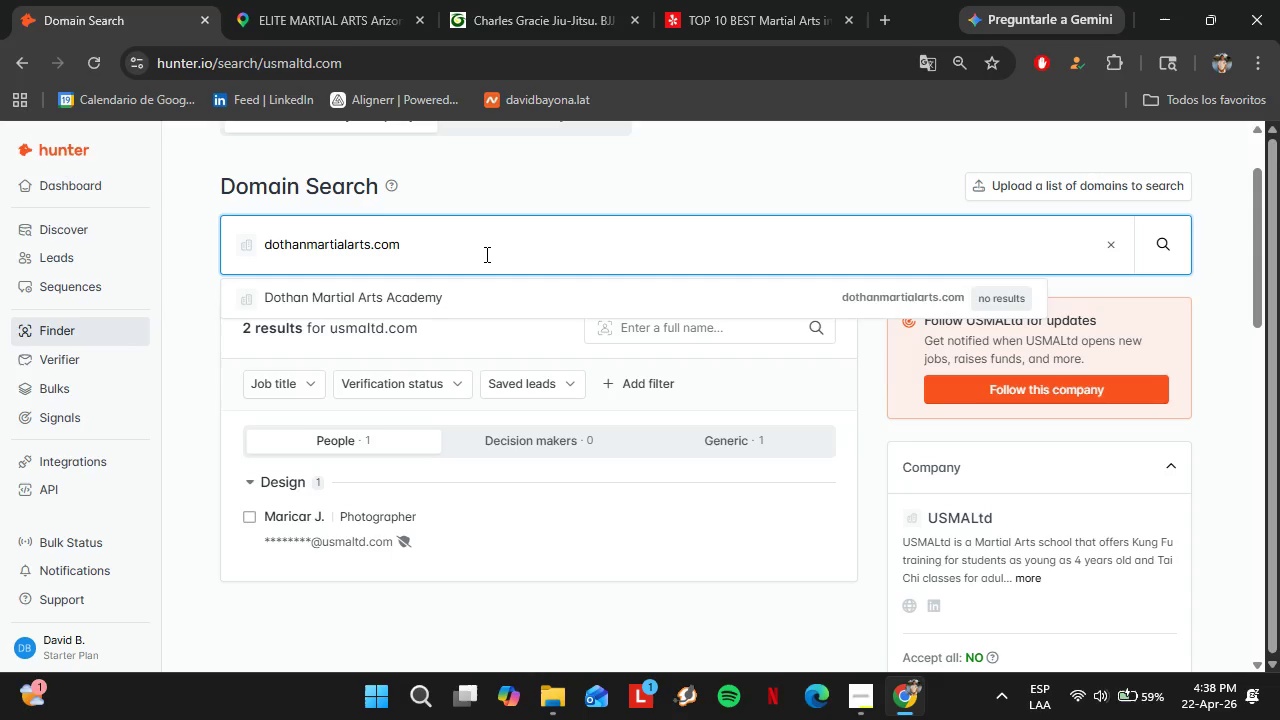 
key(Enter)
 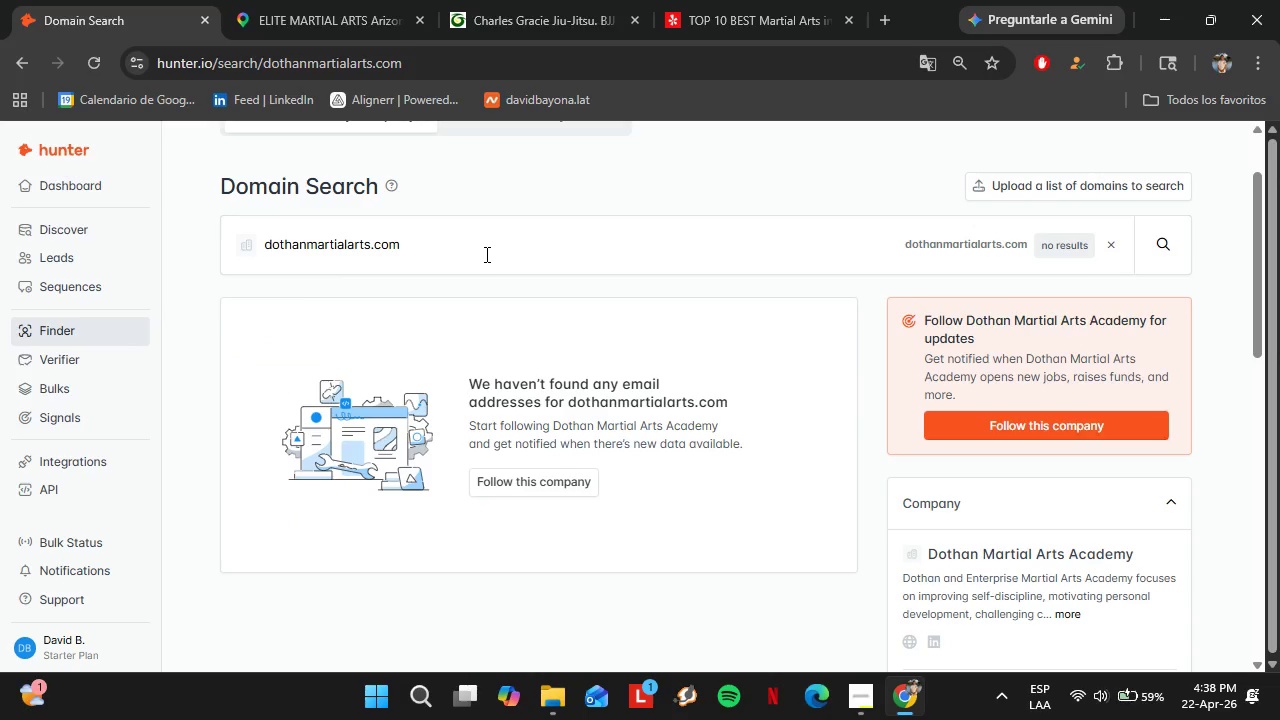 
double_click([485, 255])
 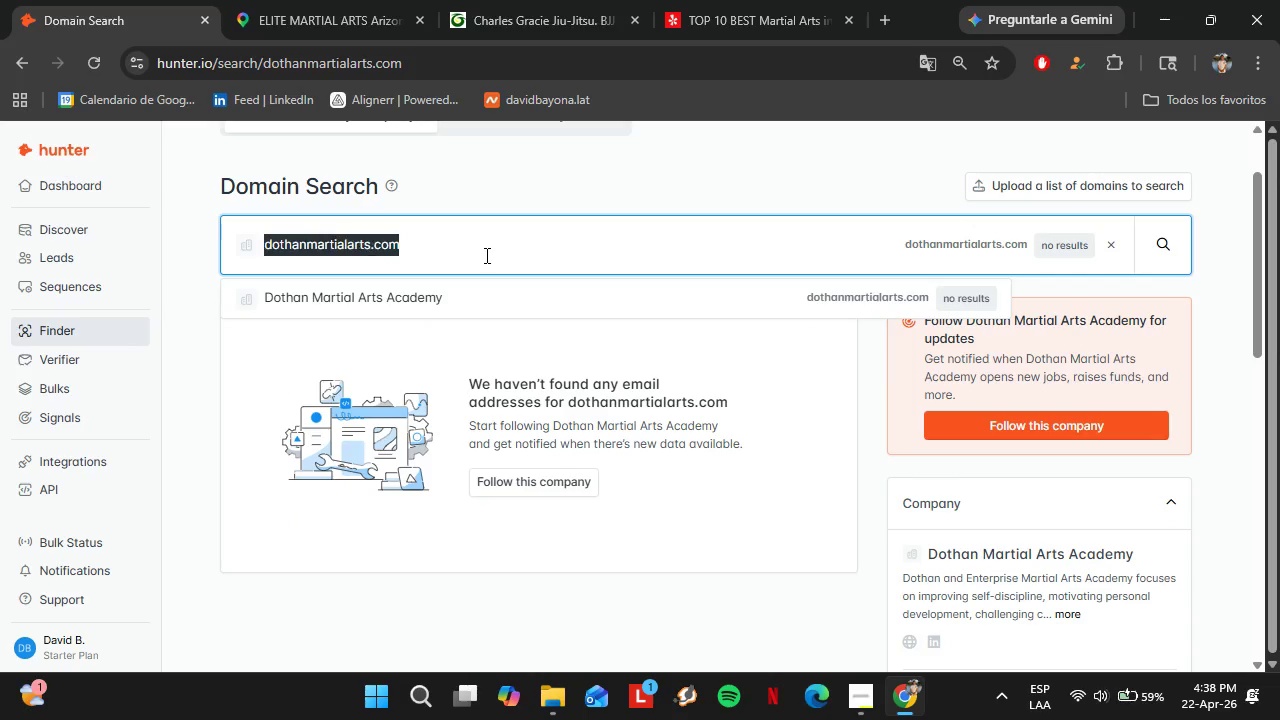 
triple_click([485, 255])
 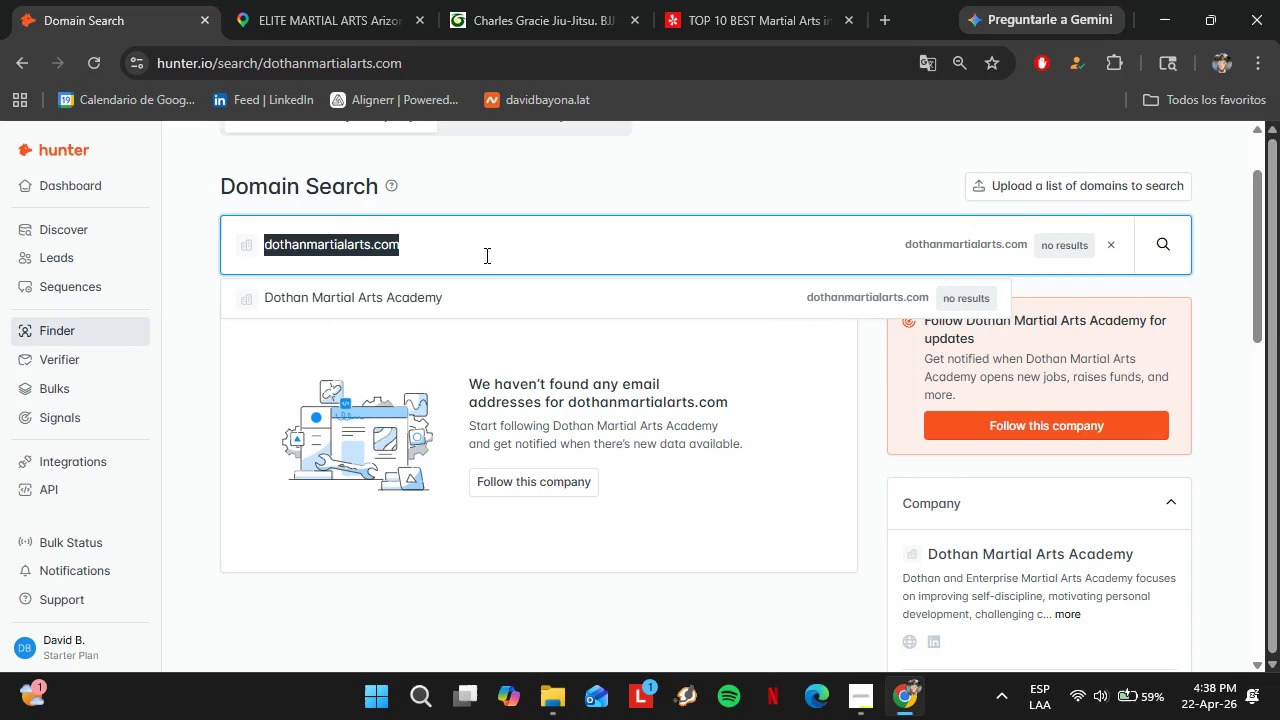 
type(baetkd.com)
 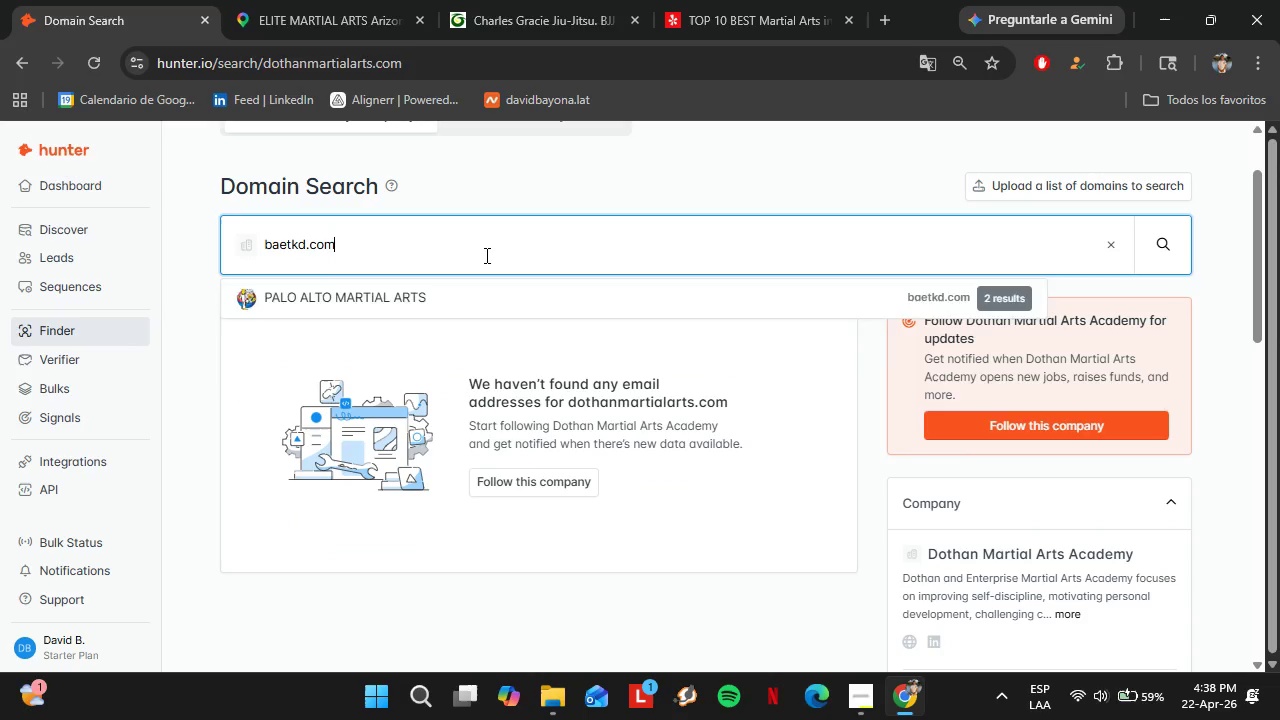 
key(Enter)
 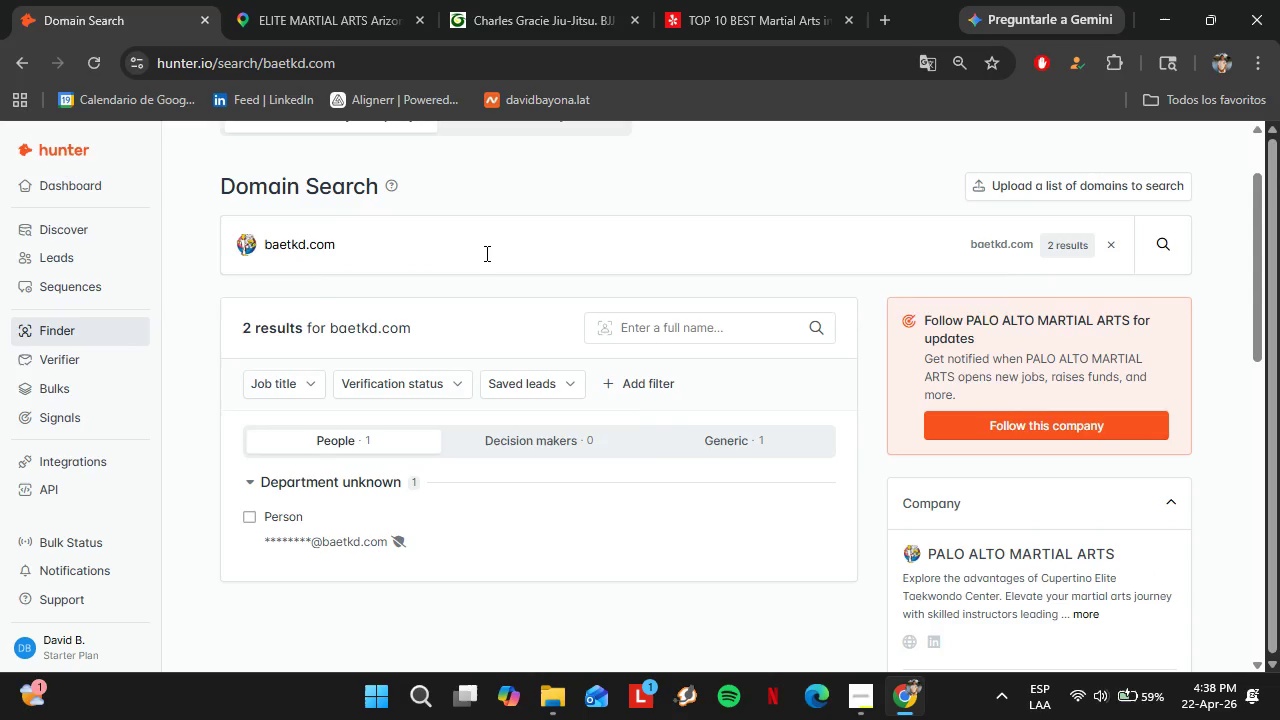 
double_click([485, 253])
 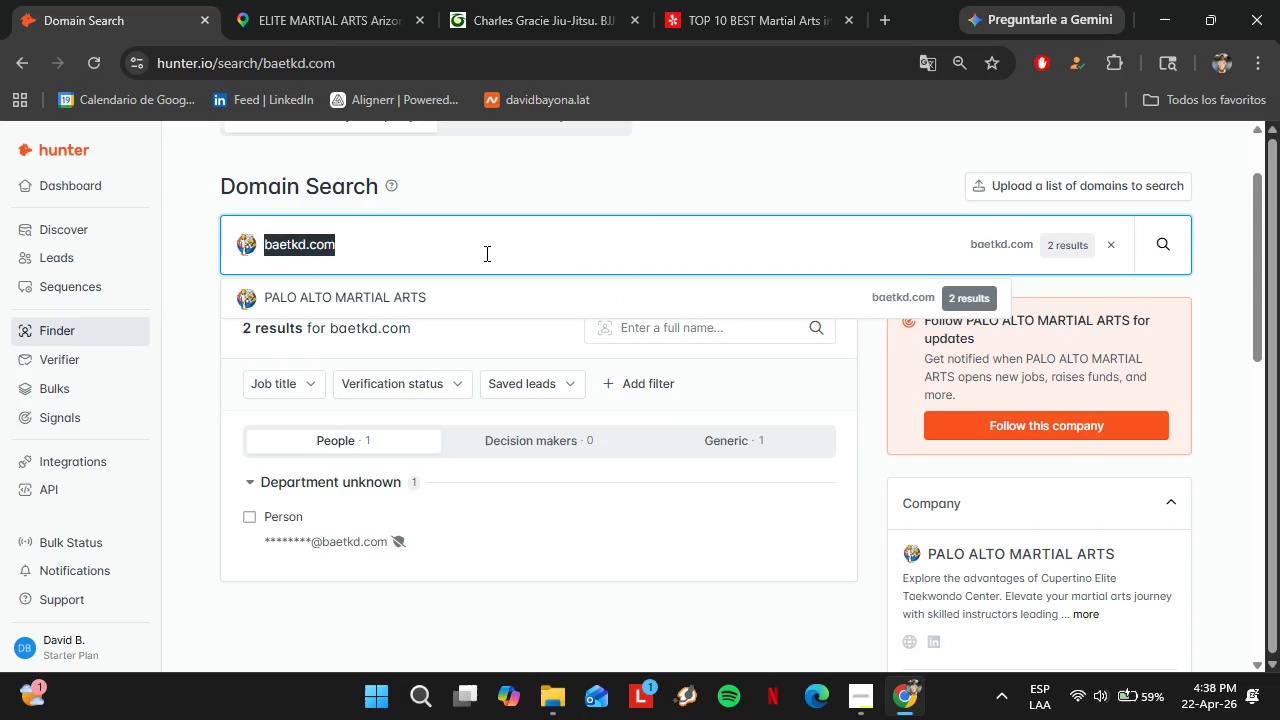 
triple_click([485, 253])
 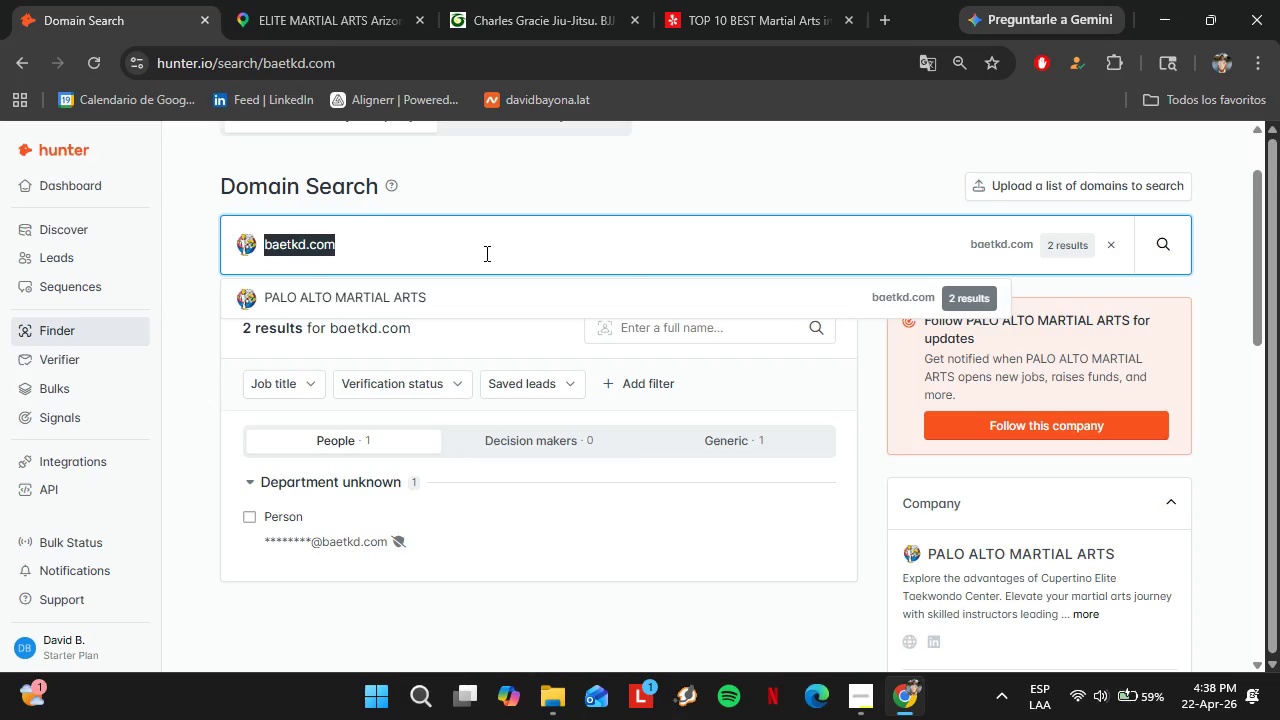 
type(arlingtonkicks.com)
 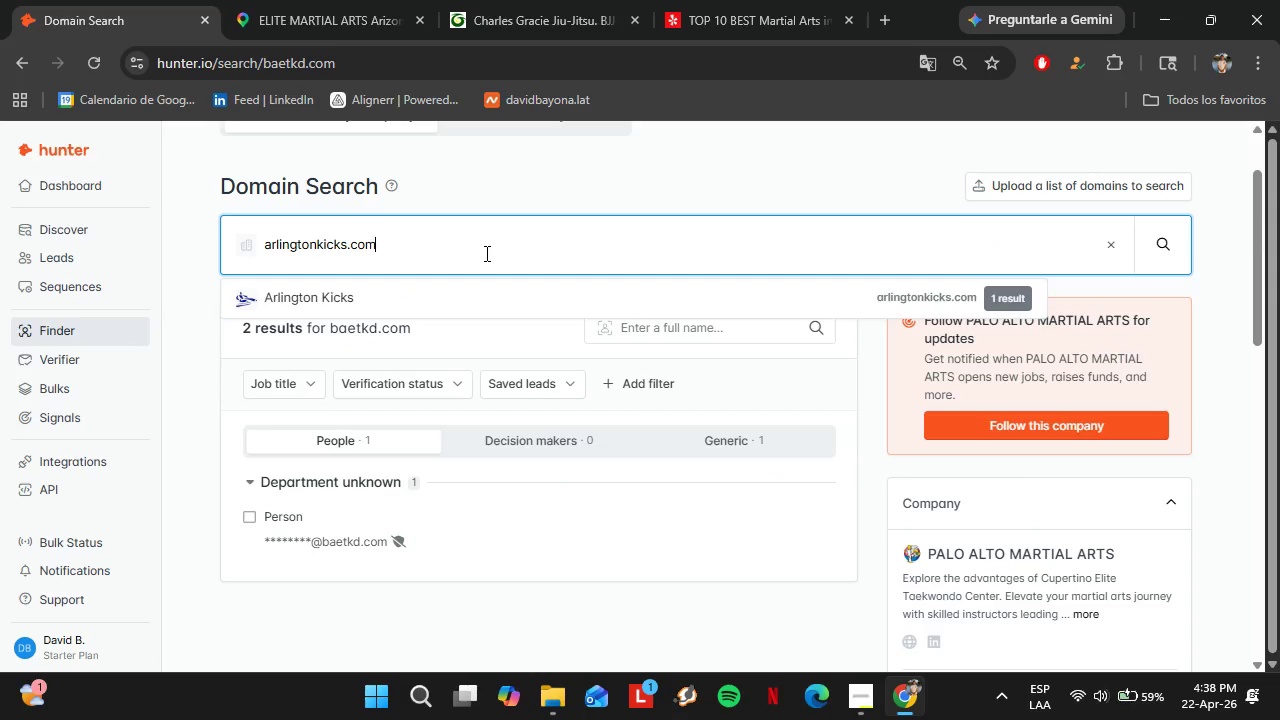 
key(Enter)
 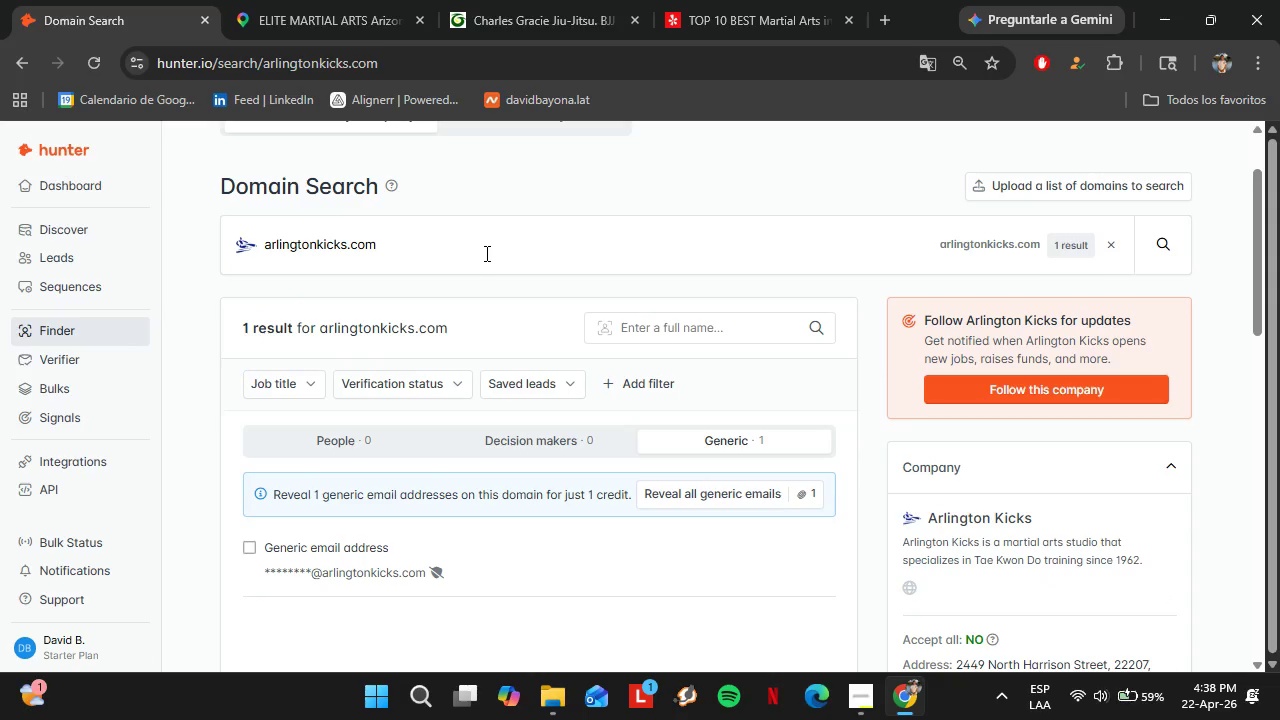 
double_click([485, 253])
 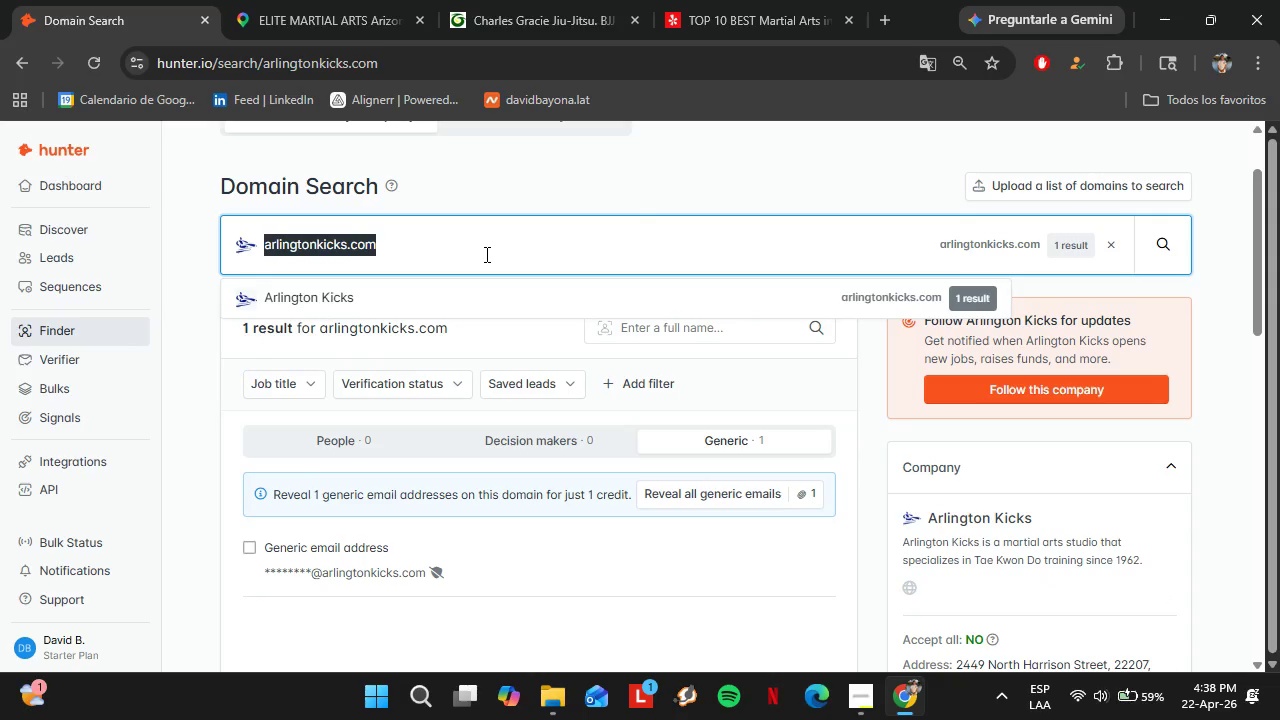 
type(jhononrheetkd.com)
 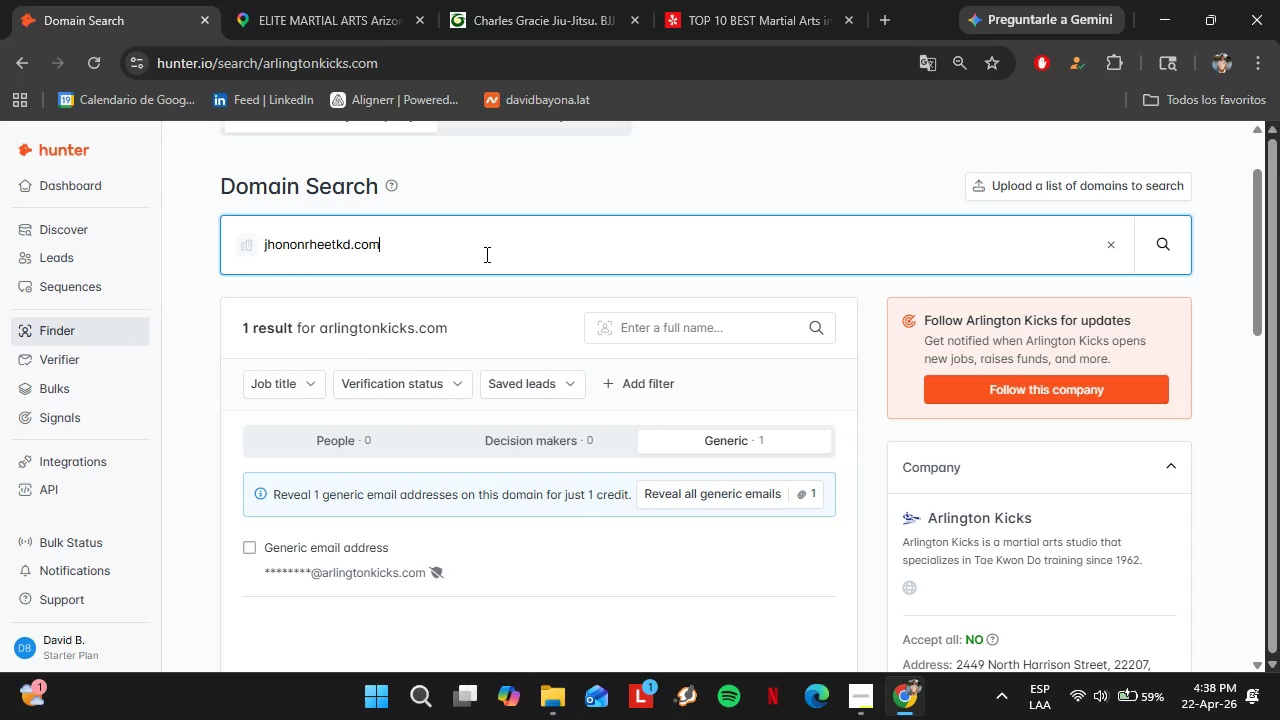 
key(Enter)
 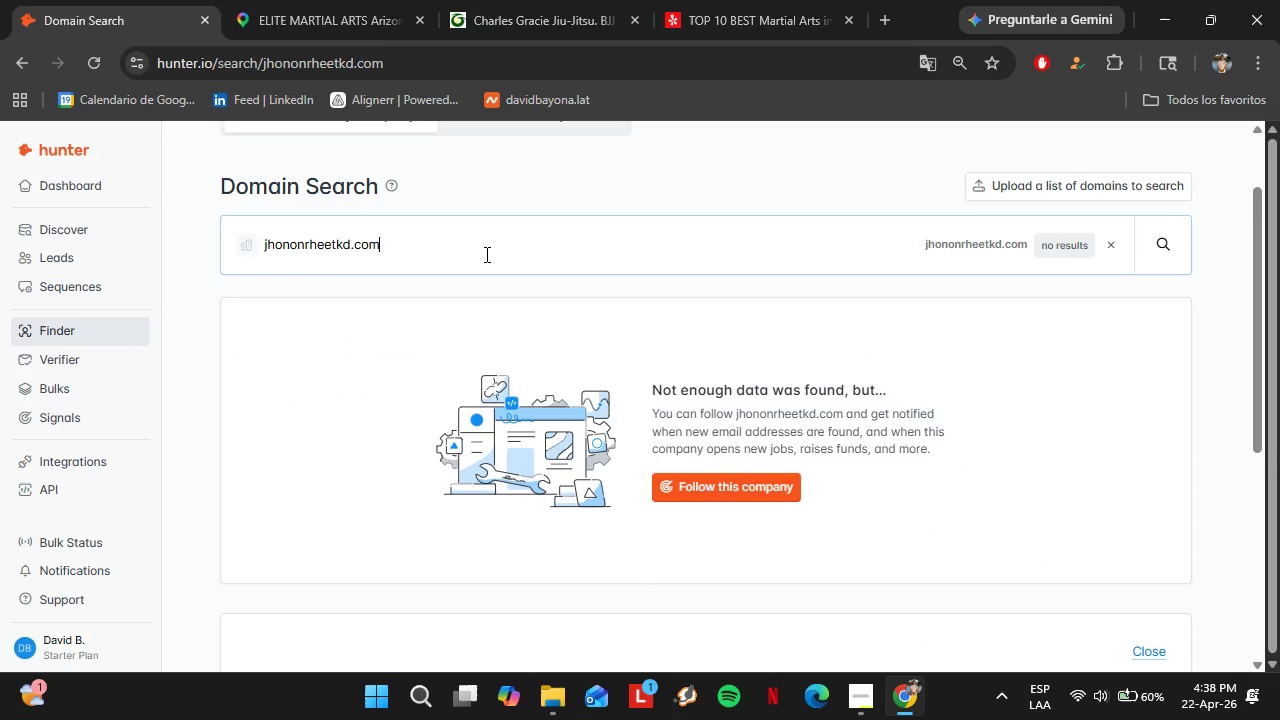 
double_click([485, 254])
 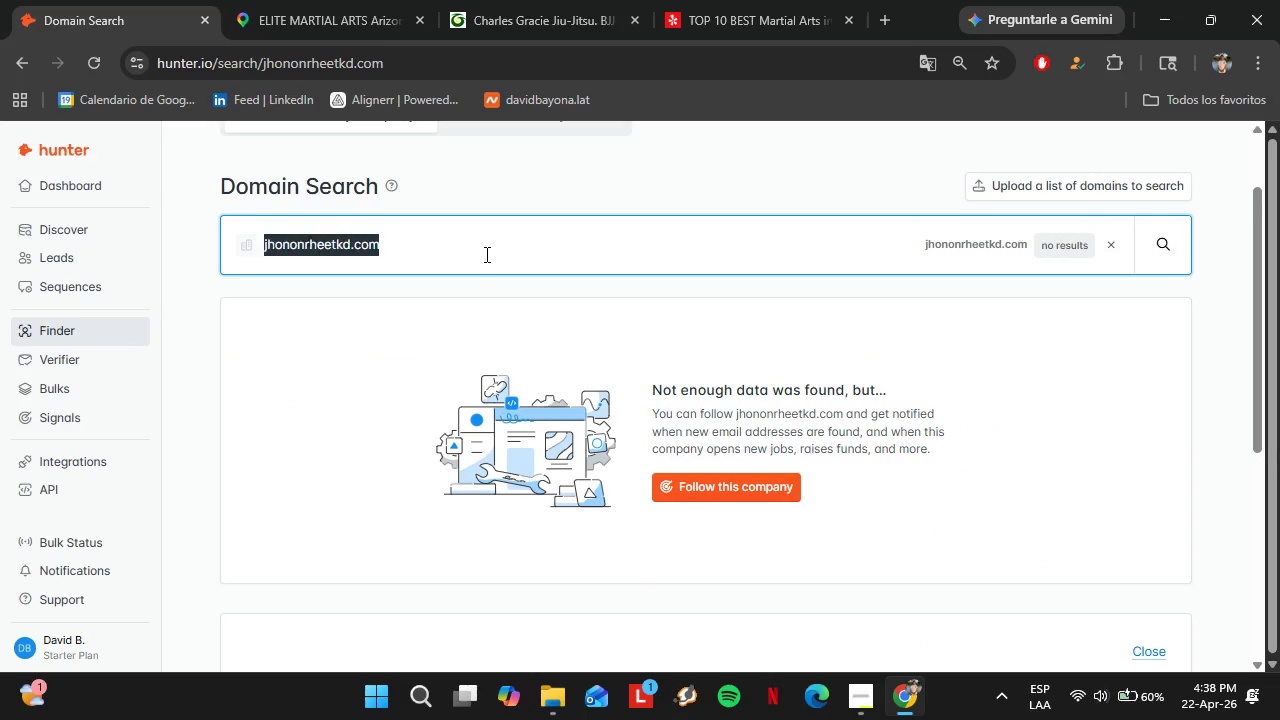 
triple_click([485, 254])
 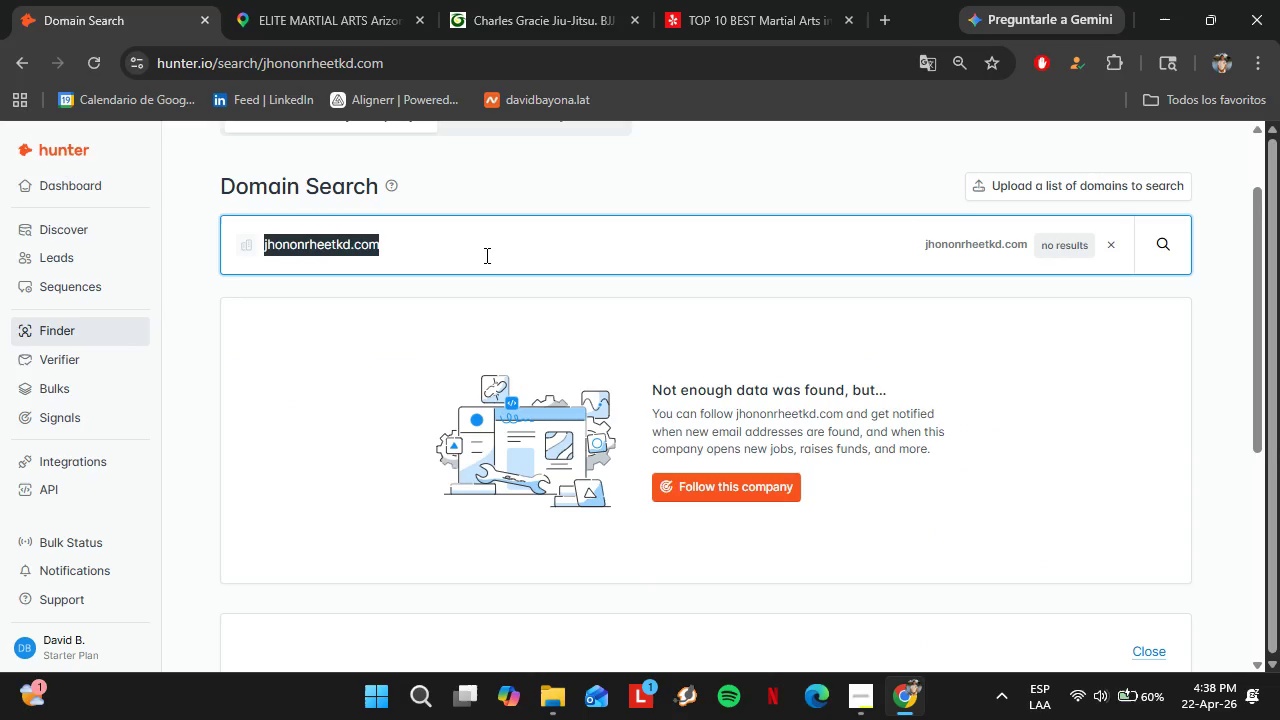 
type(eliteacademyoh)
key(Backspace)
type(fmartiala)
 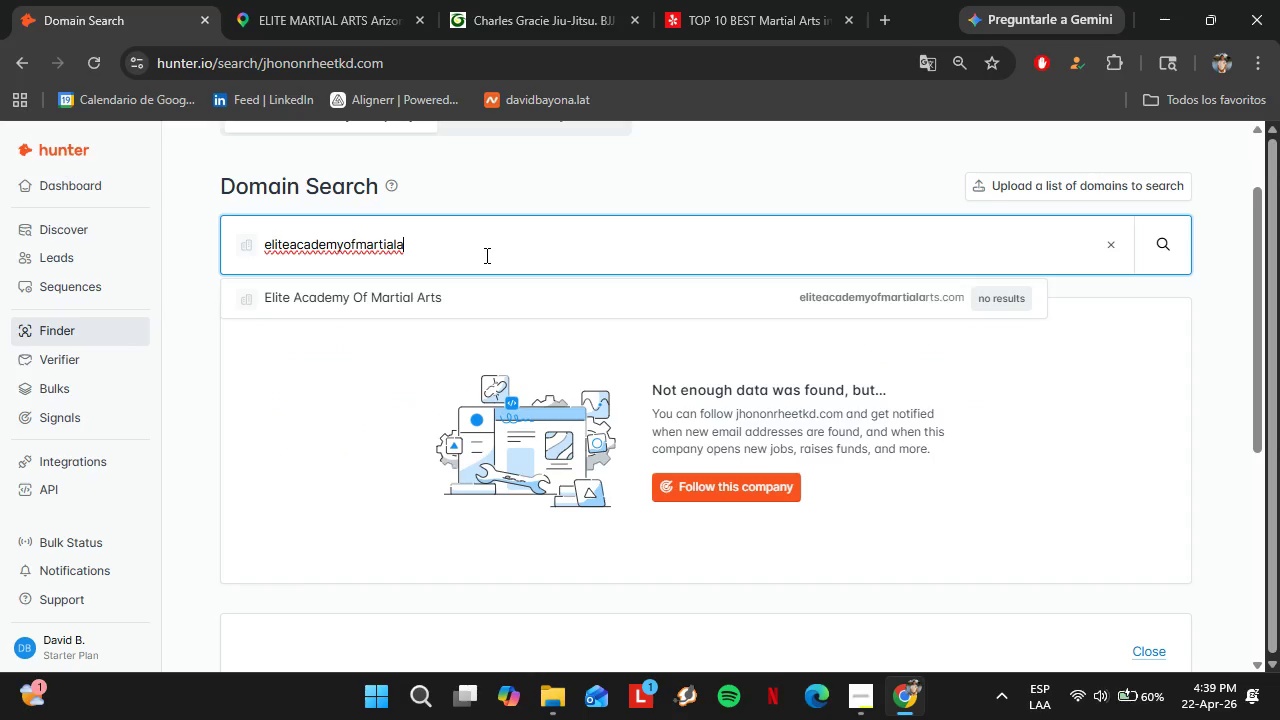 
key(ArrowDown)
 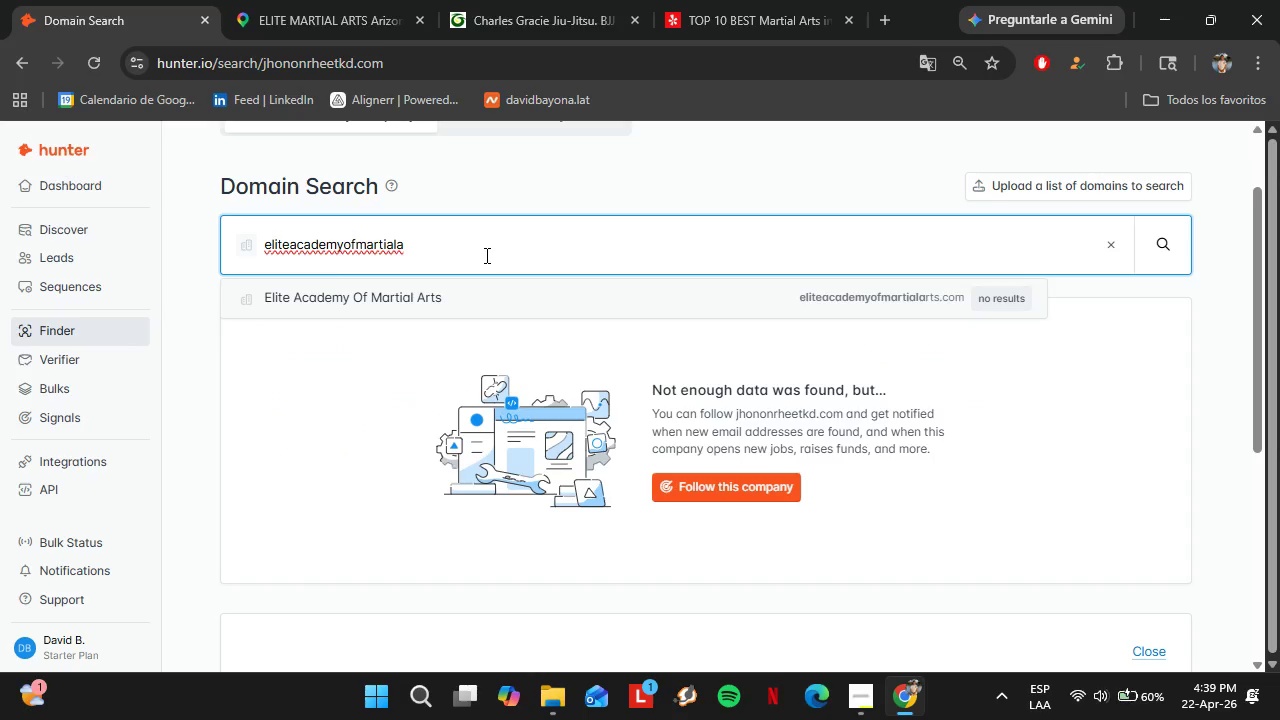 
key(Enter)
 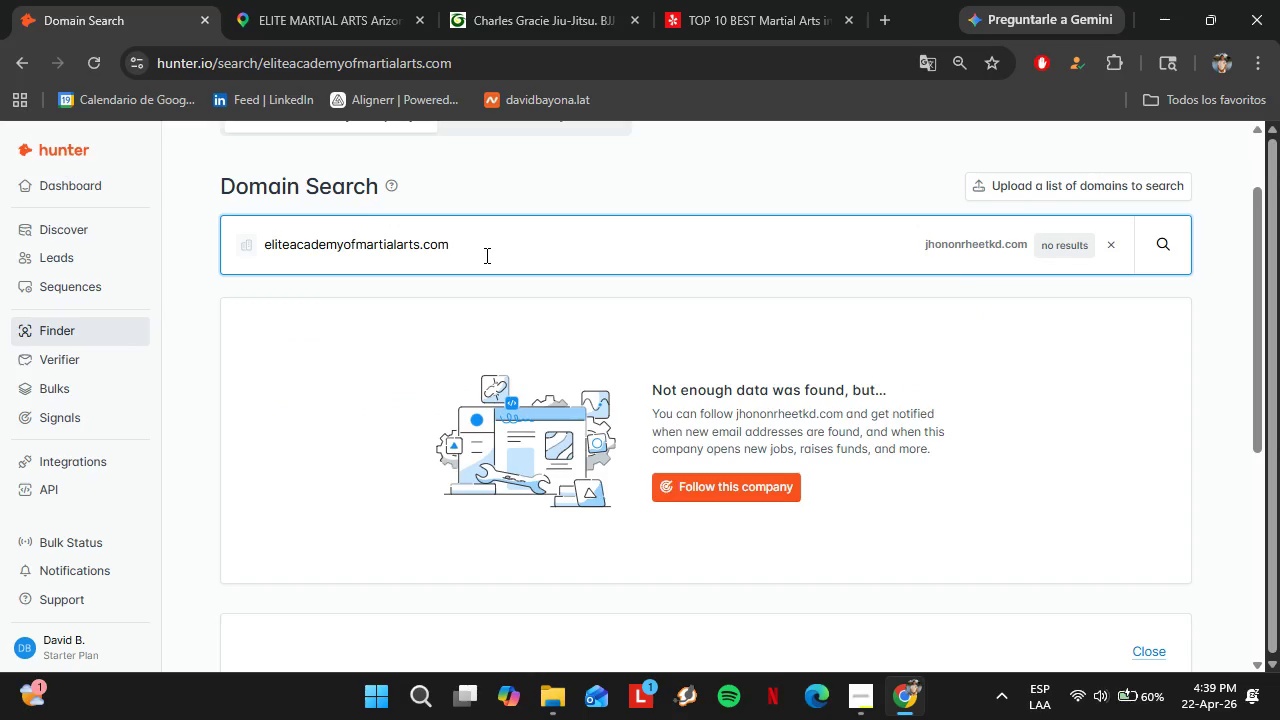 
double_click([485, 255])
 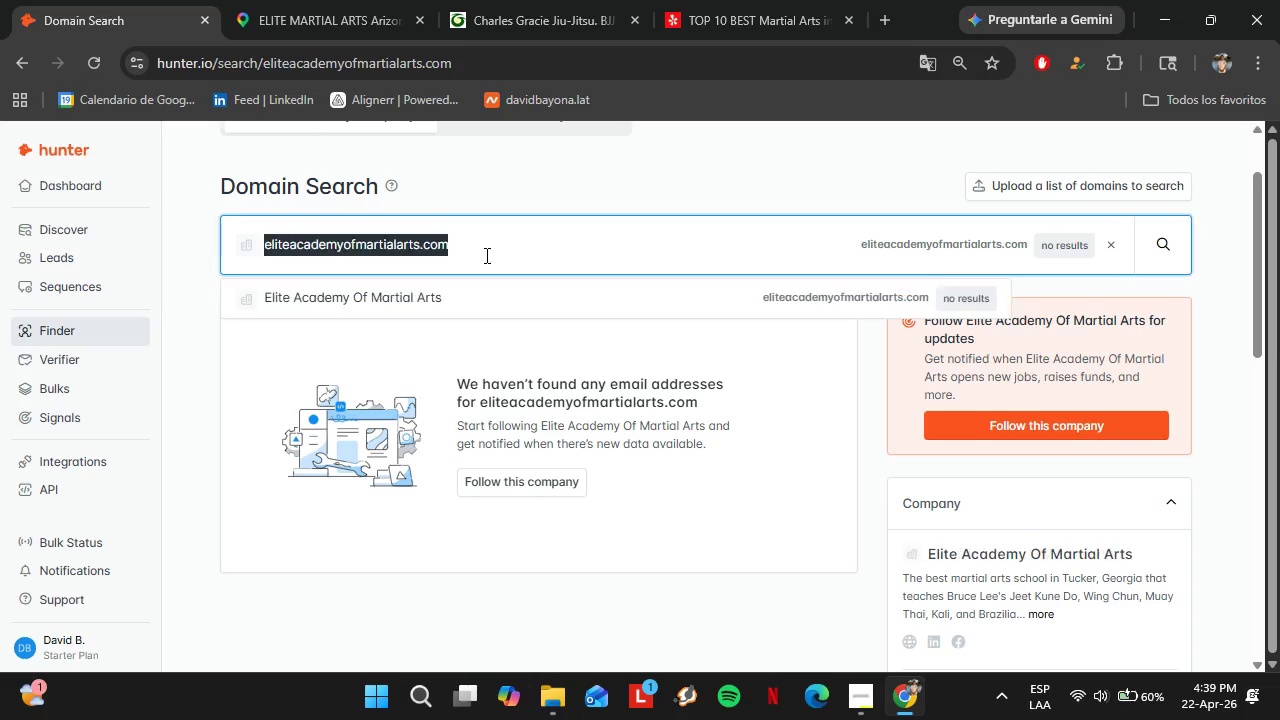 
triple_click([485, 255])
 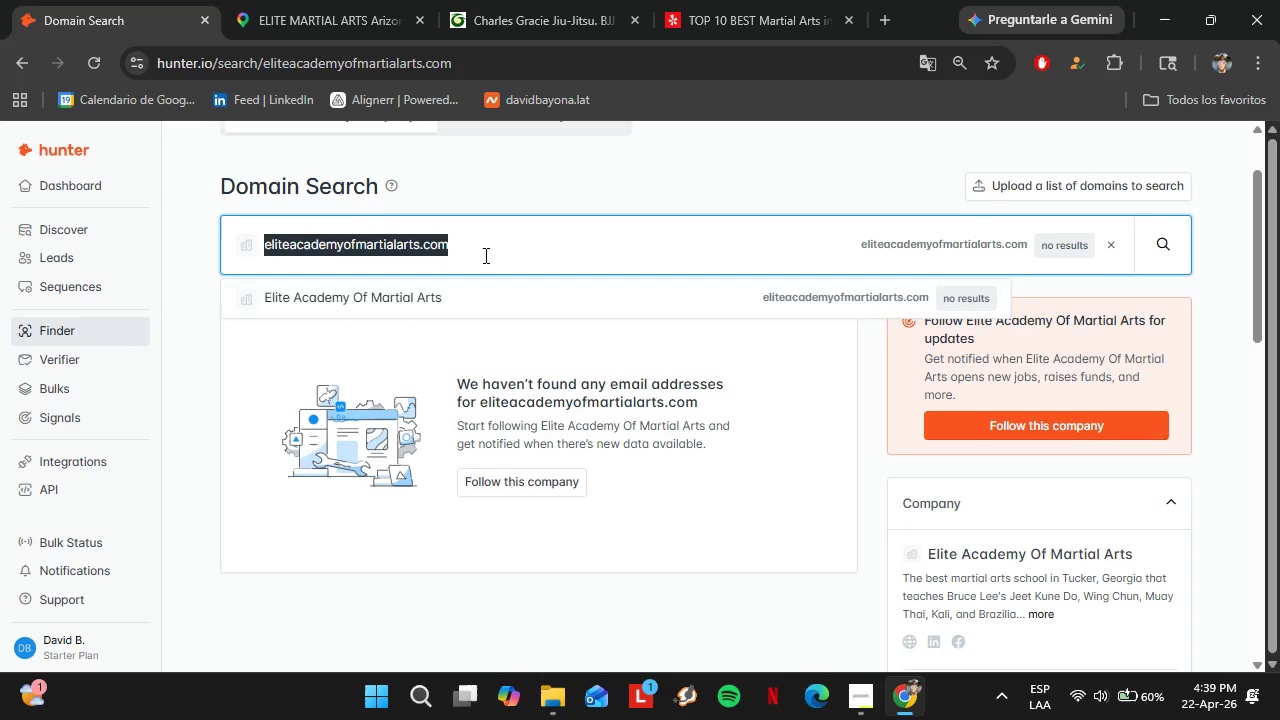 
type(elitelma.com)
 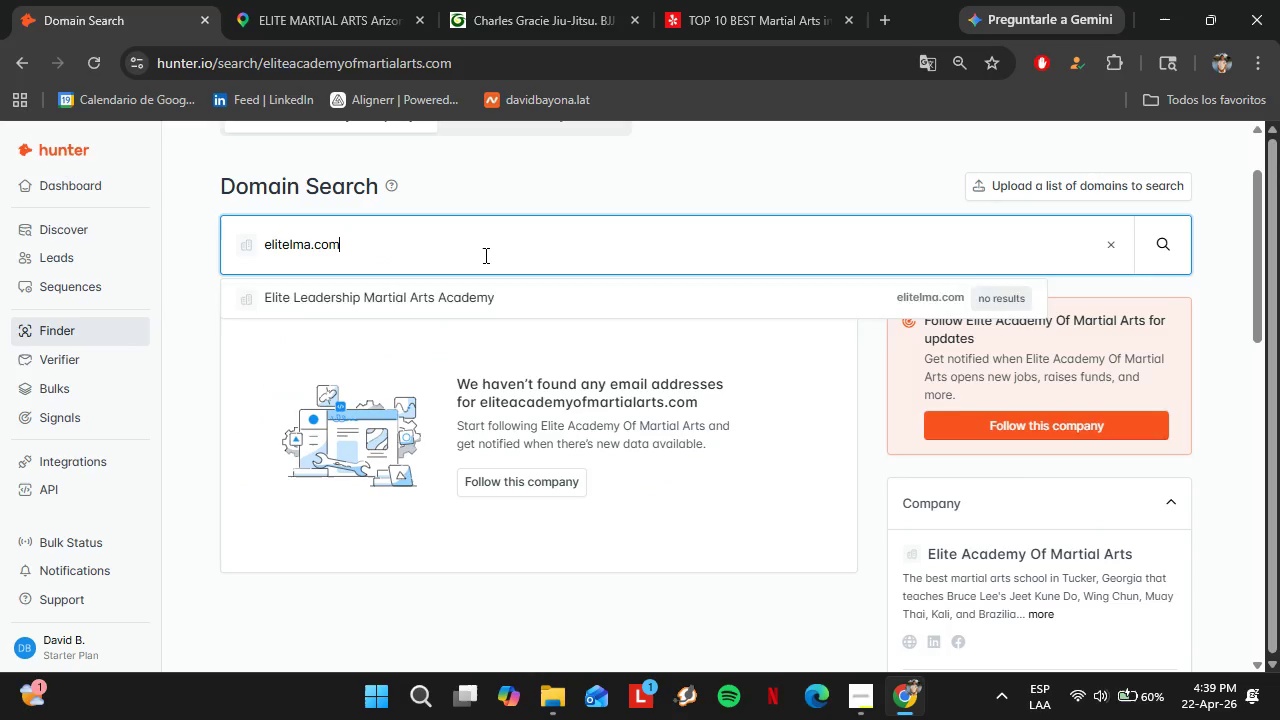 
key(Enter)
 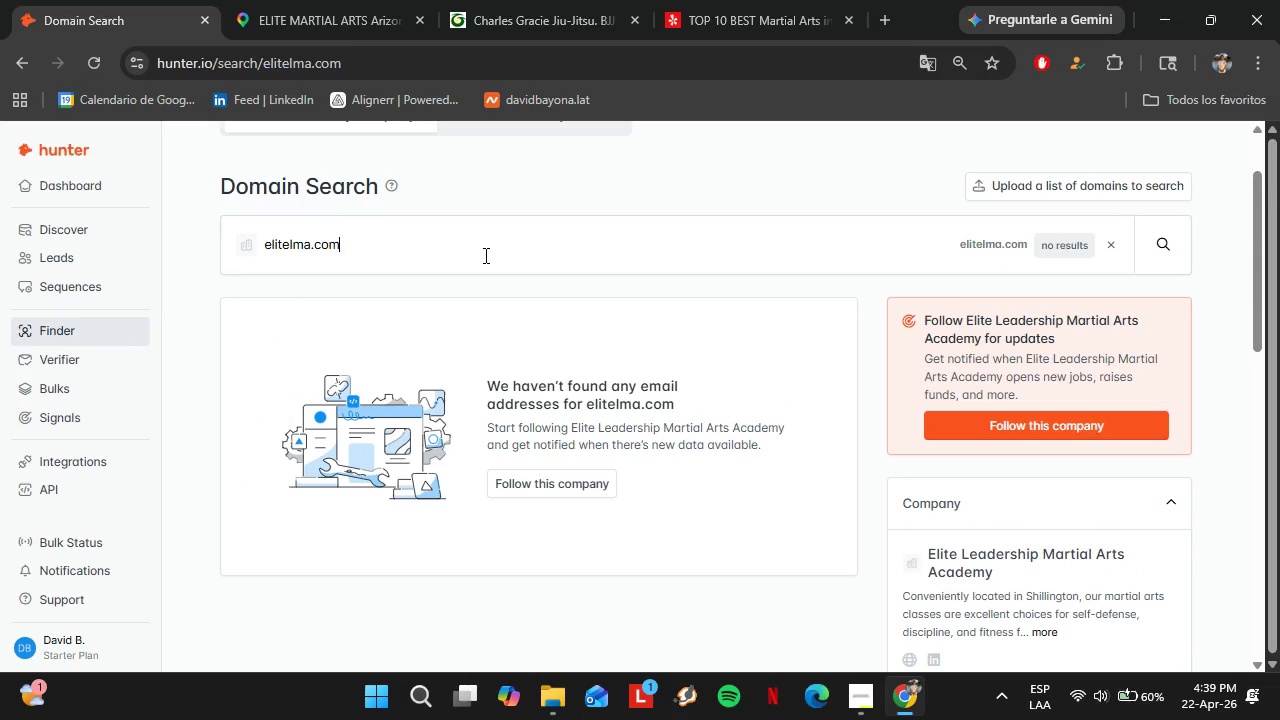 
double_click([484, 255])
 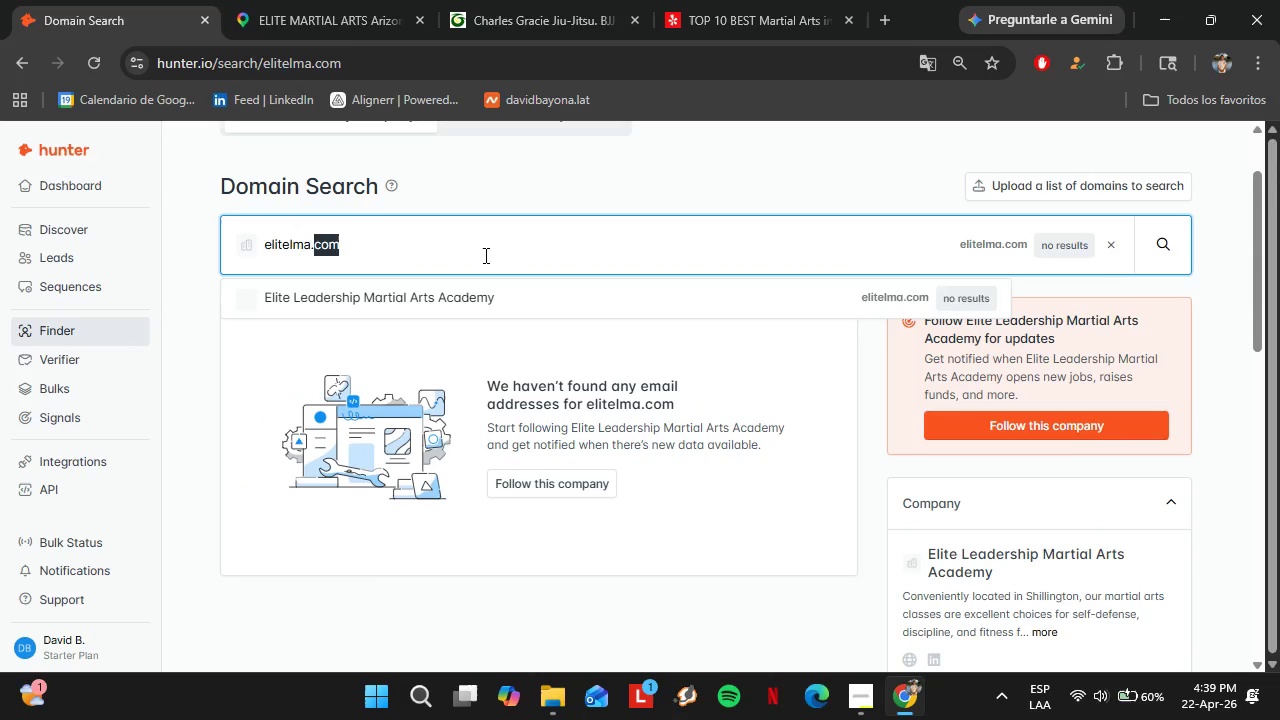 
triple_click([484, 255])
 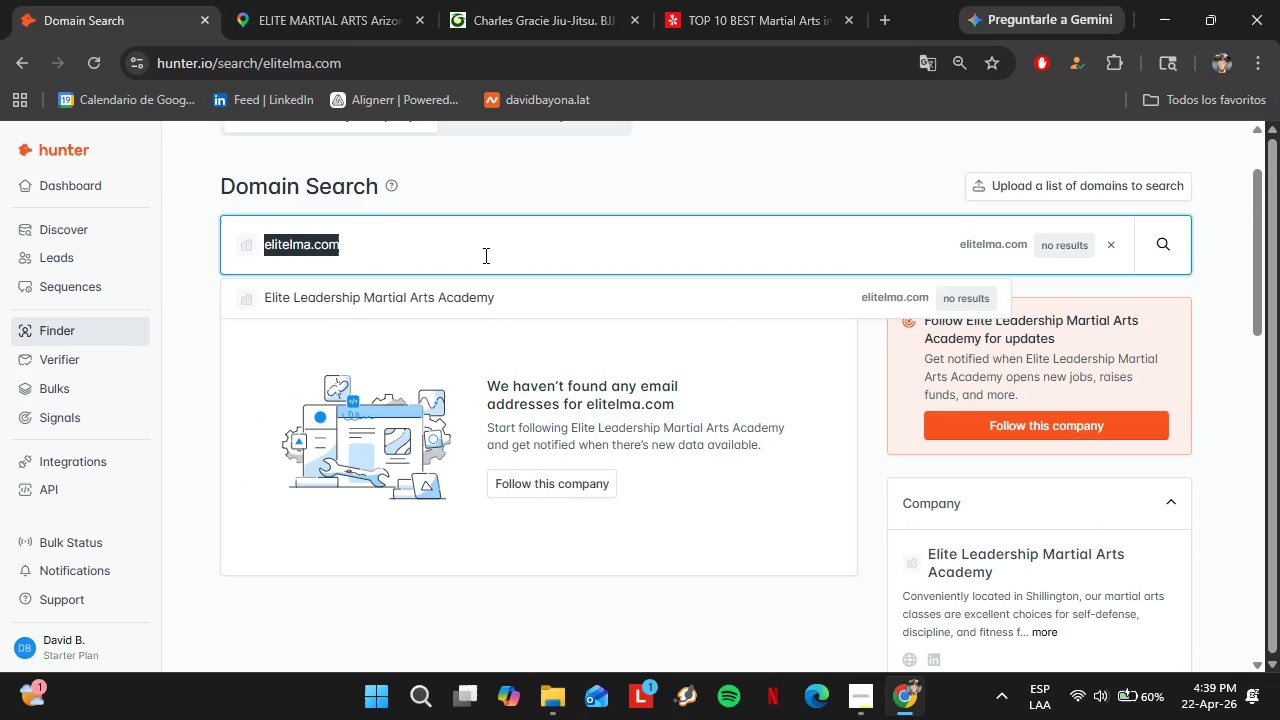 
type(the )
key(Backspace)
type(academy)
 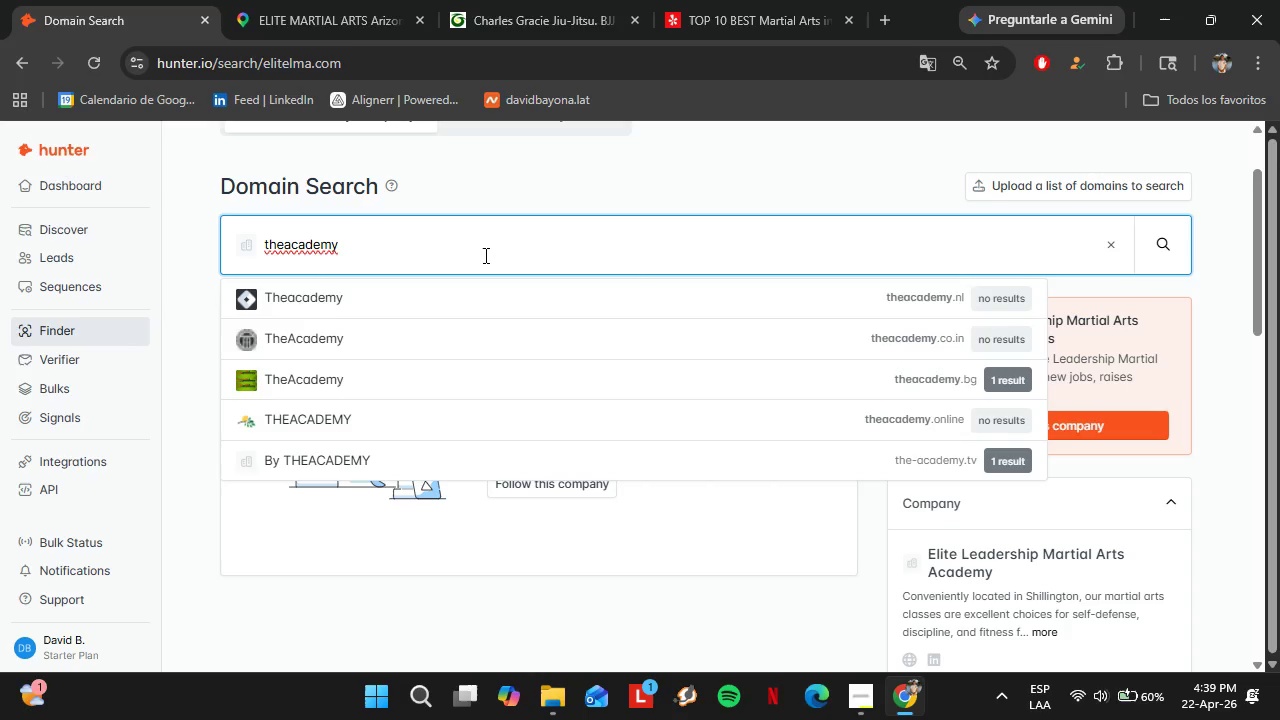 
type(ofbjj.com)
 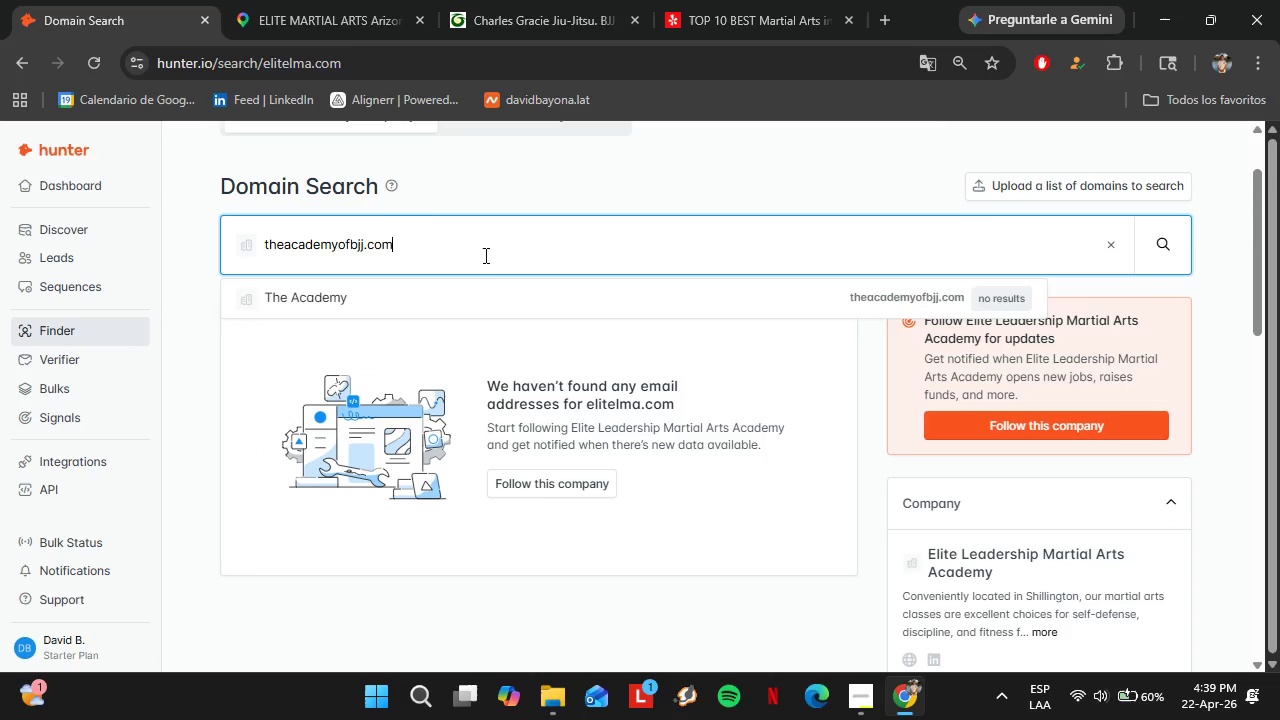 
key(Enter)
 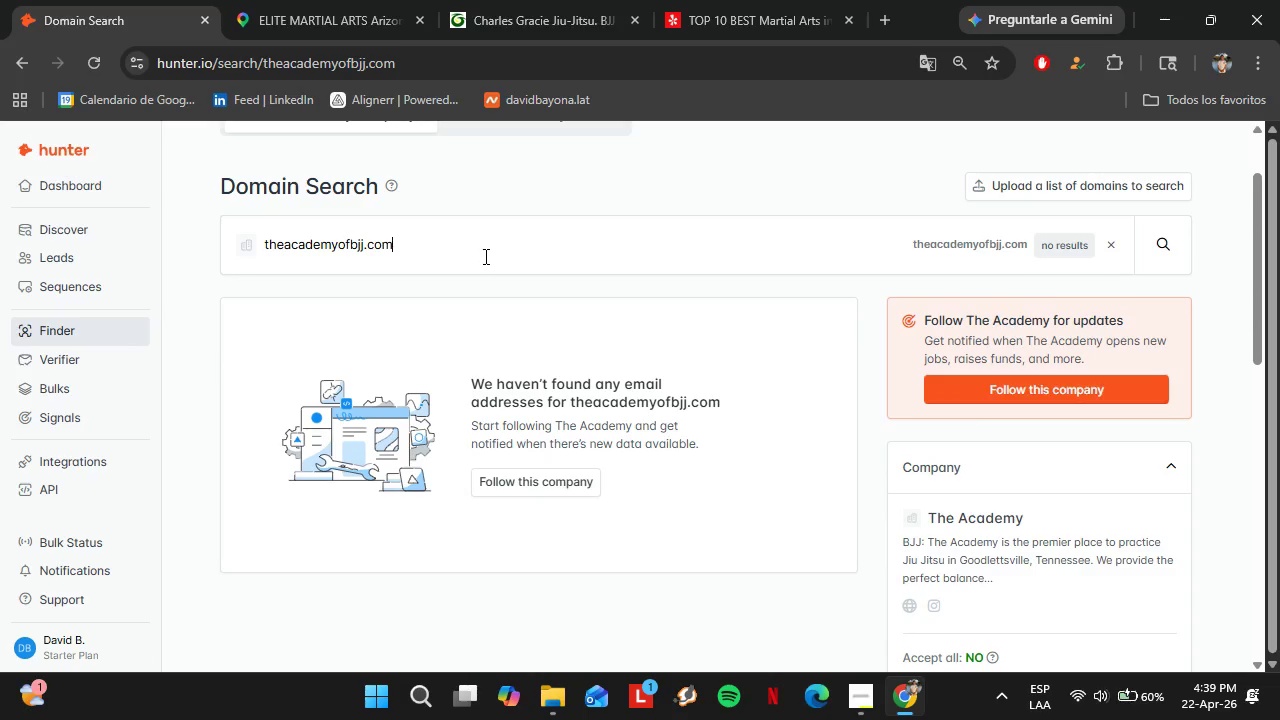 
double_click([484, 256])
 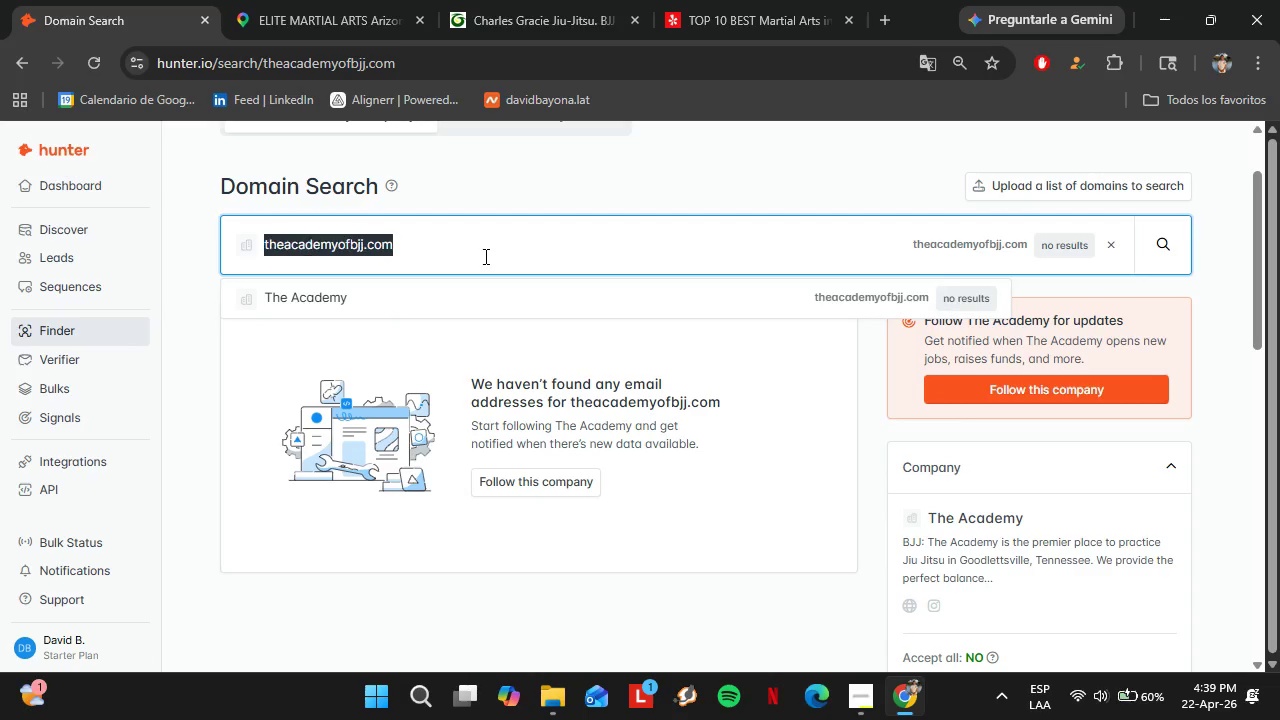 
triple_click([484, 256])
 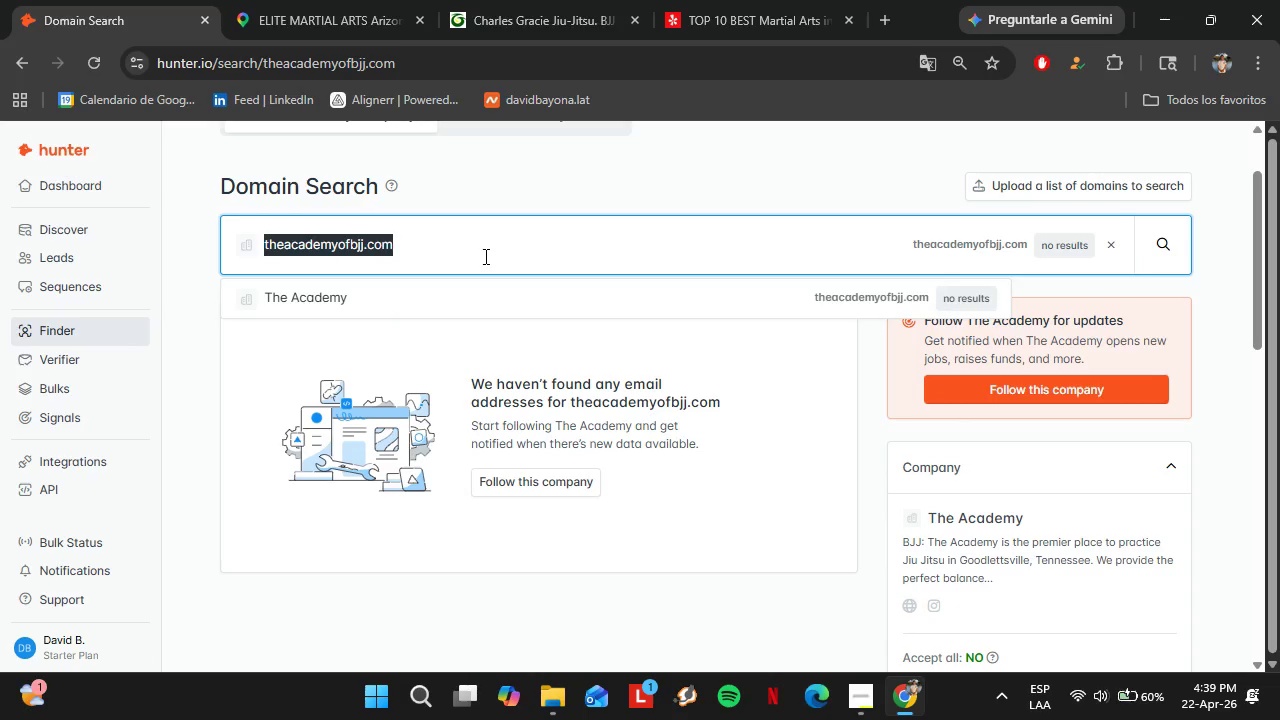 
triple_click([484, 256])
 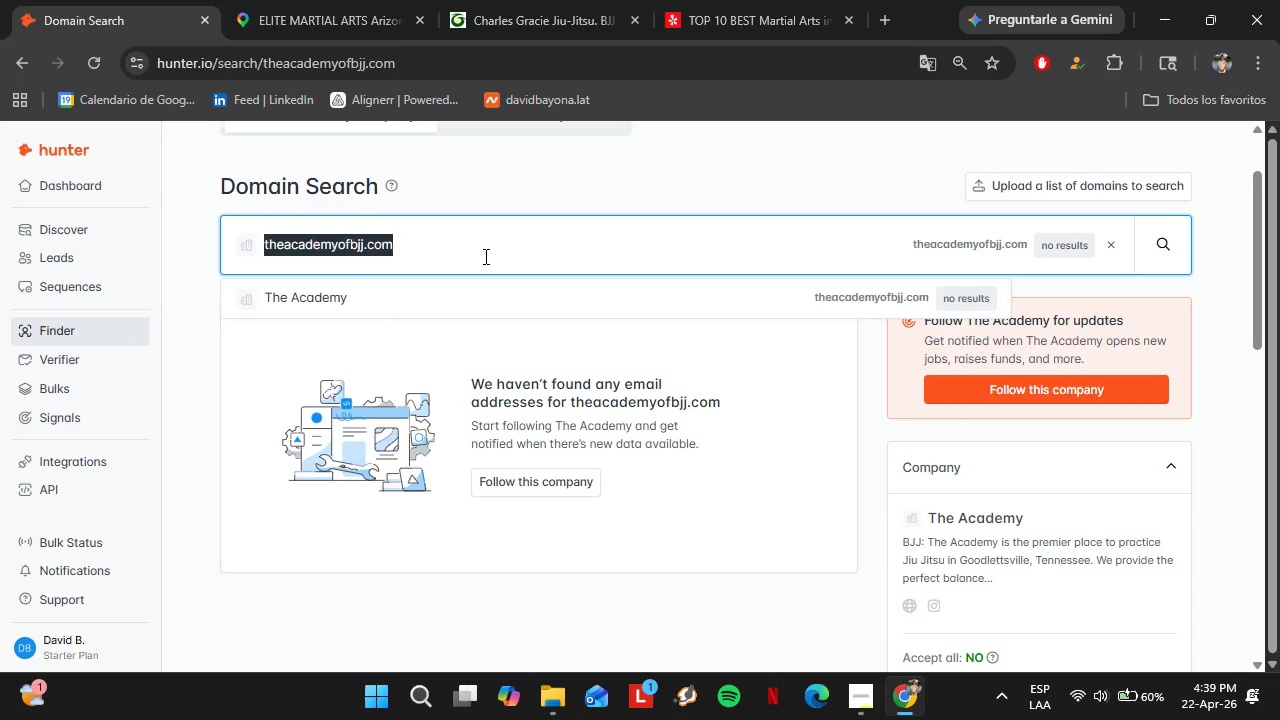 
type(gorillabjjacademy.com)
 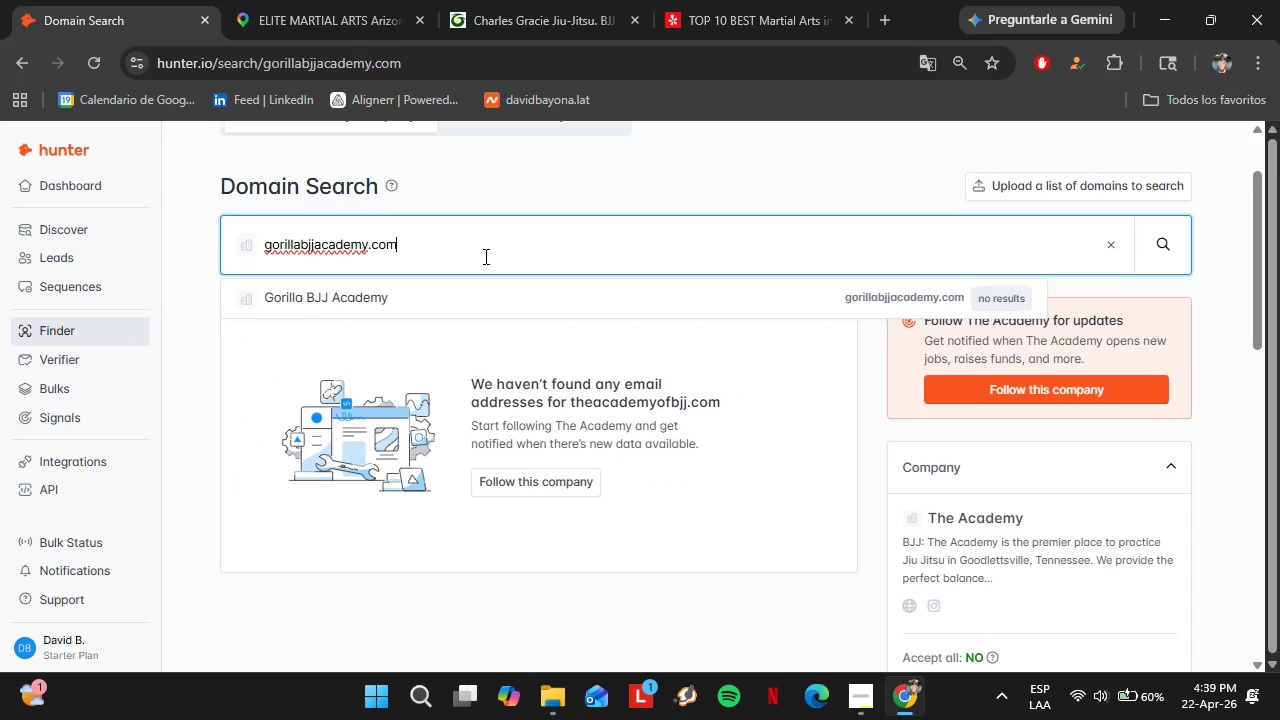 
key(Enter)
 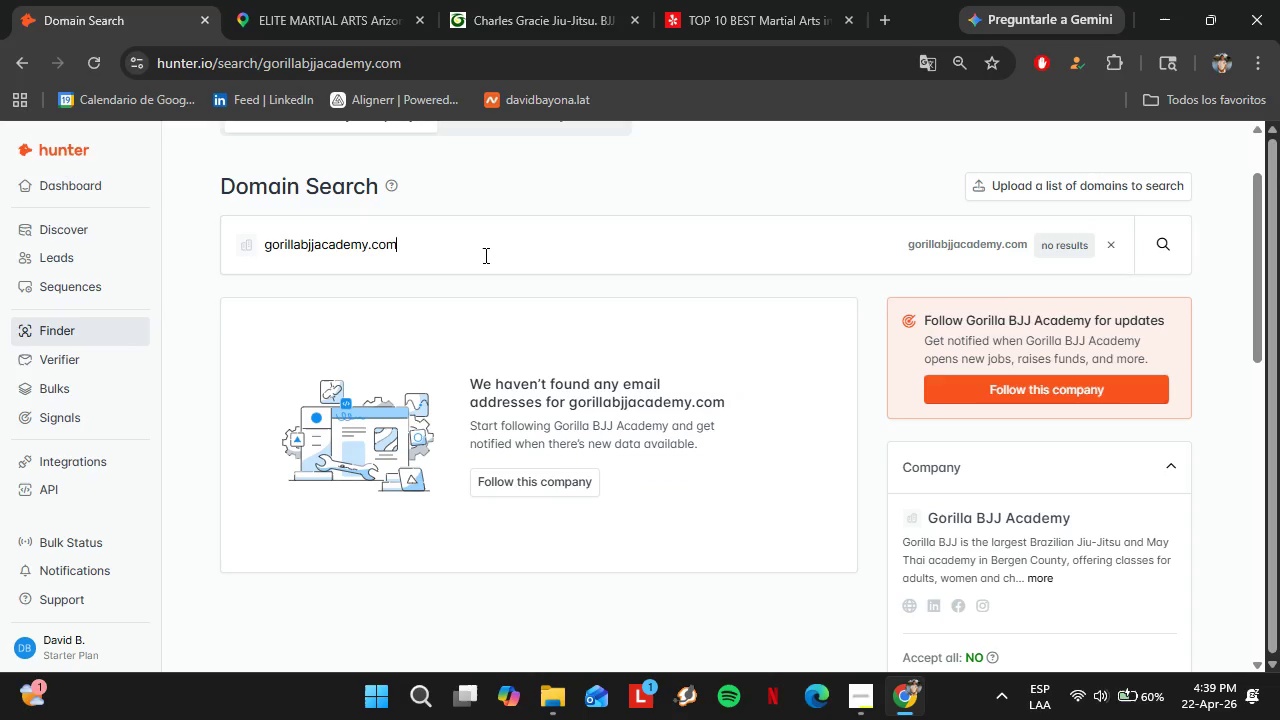 
double_click([484, 255])
 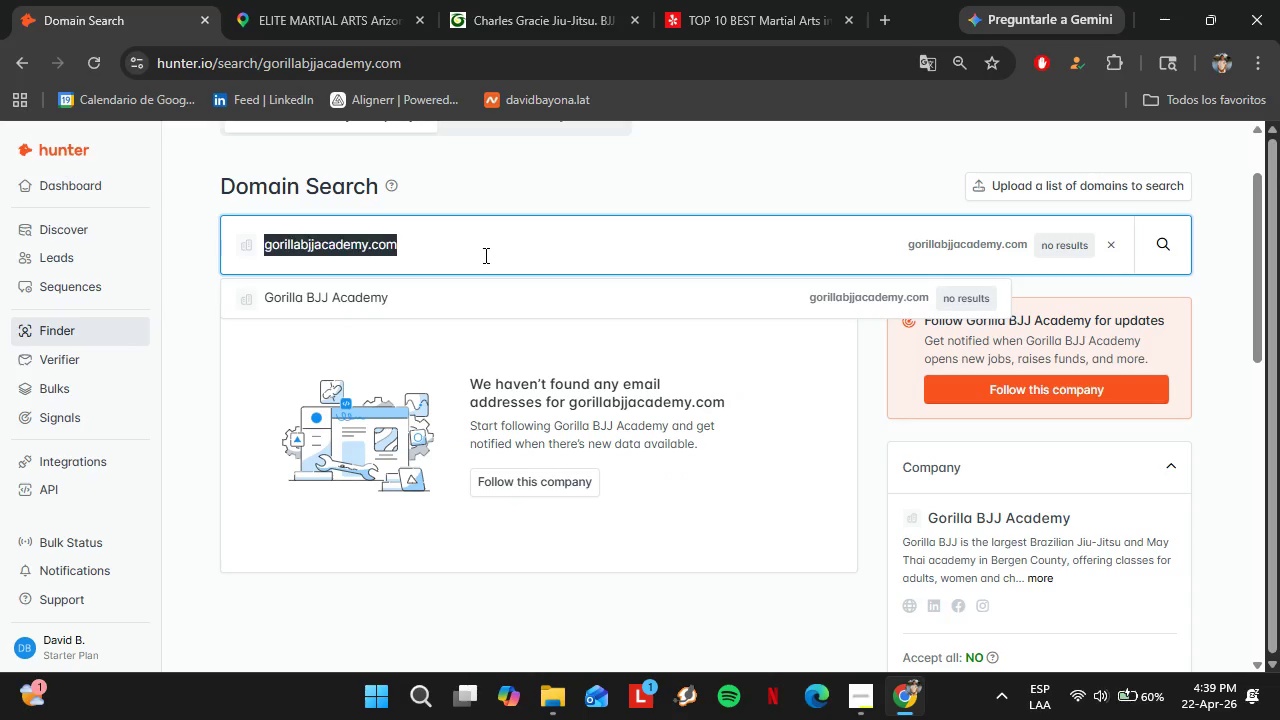 
triple_click([484, 255])
 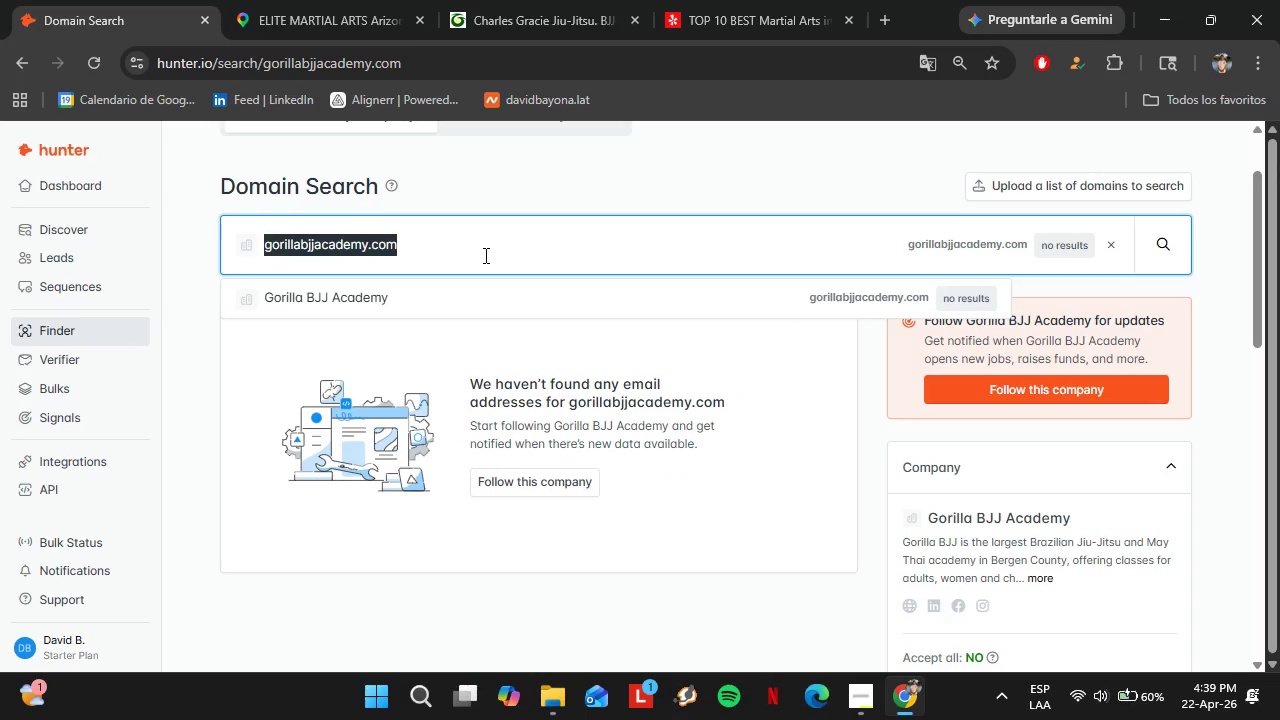 
type(marcelogarciadallas.com)
 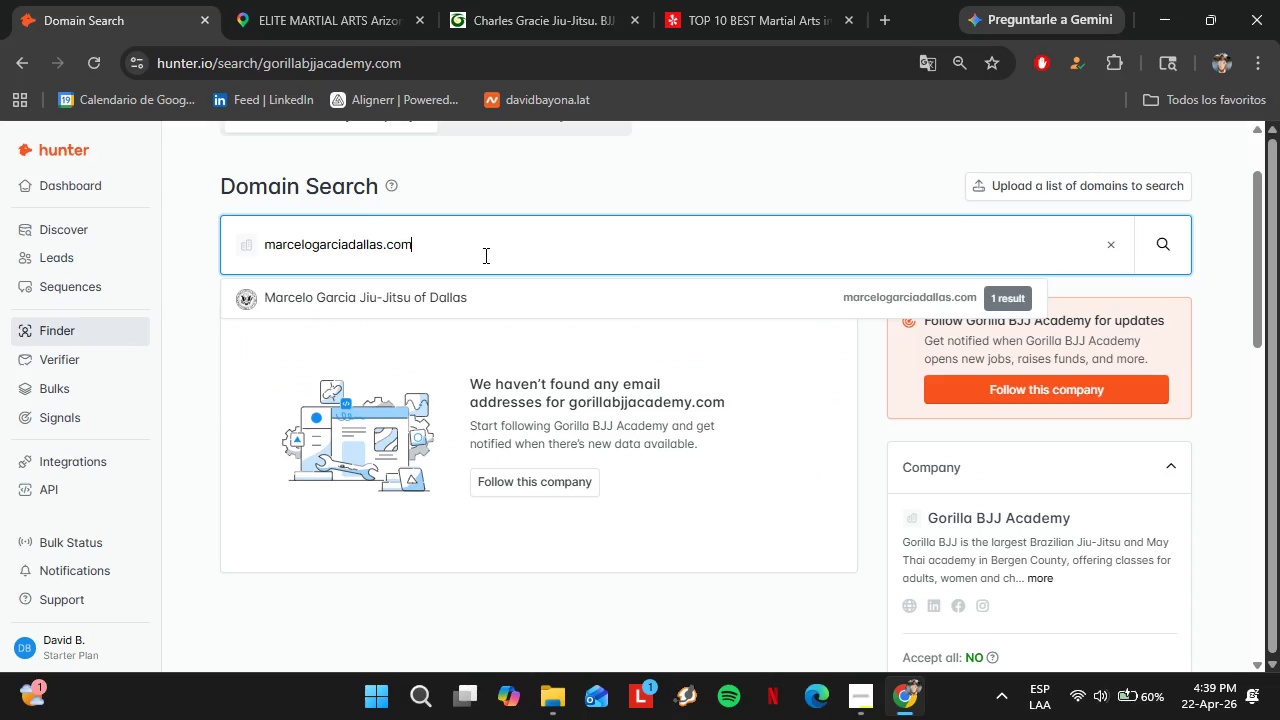 
key(Enter)
 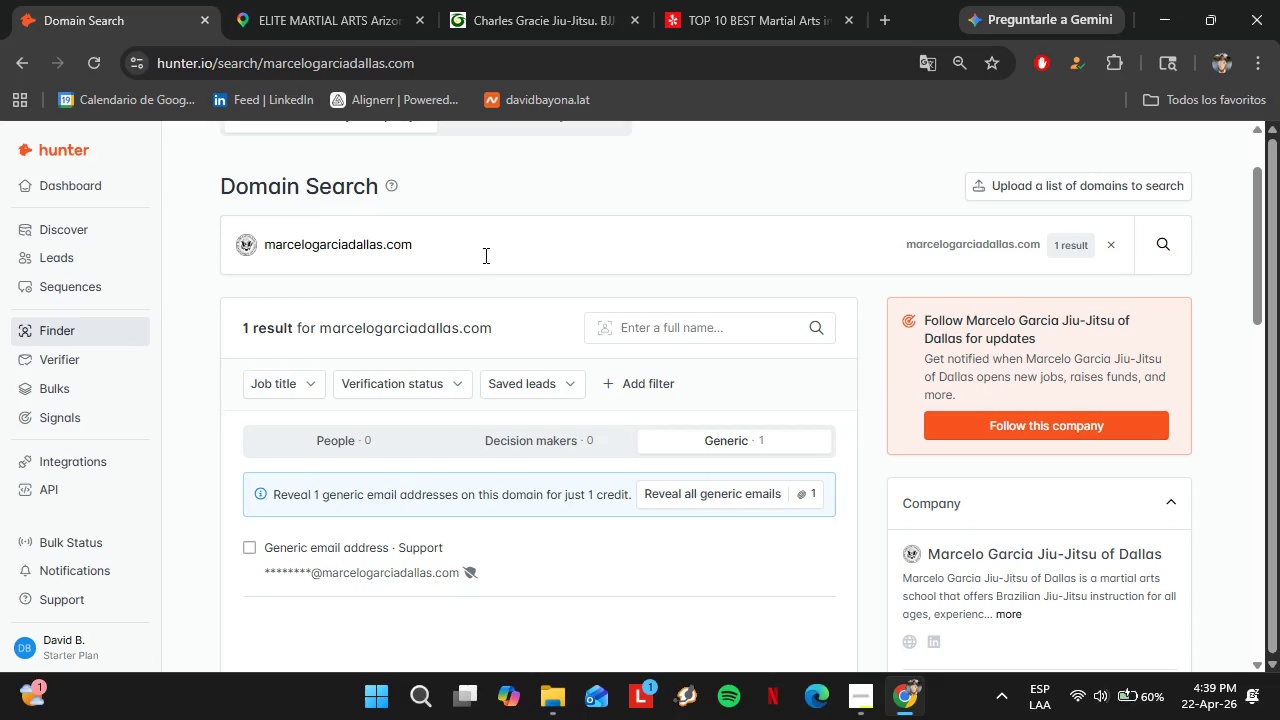 
double_click([484, 255])
 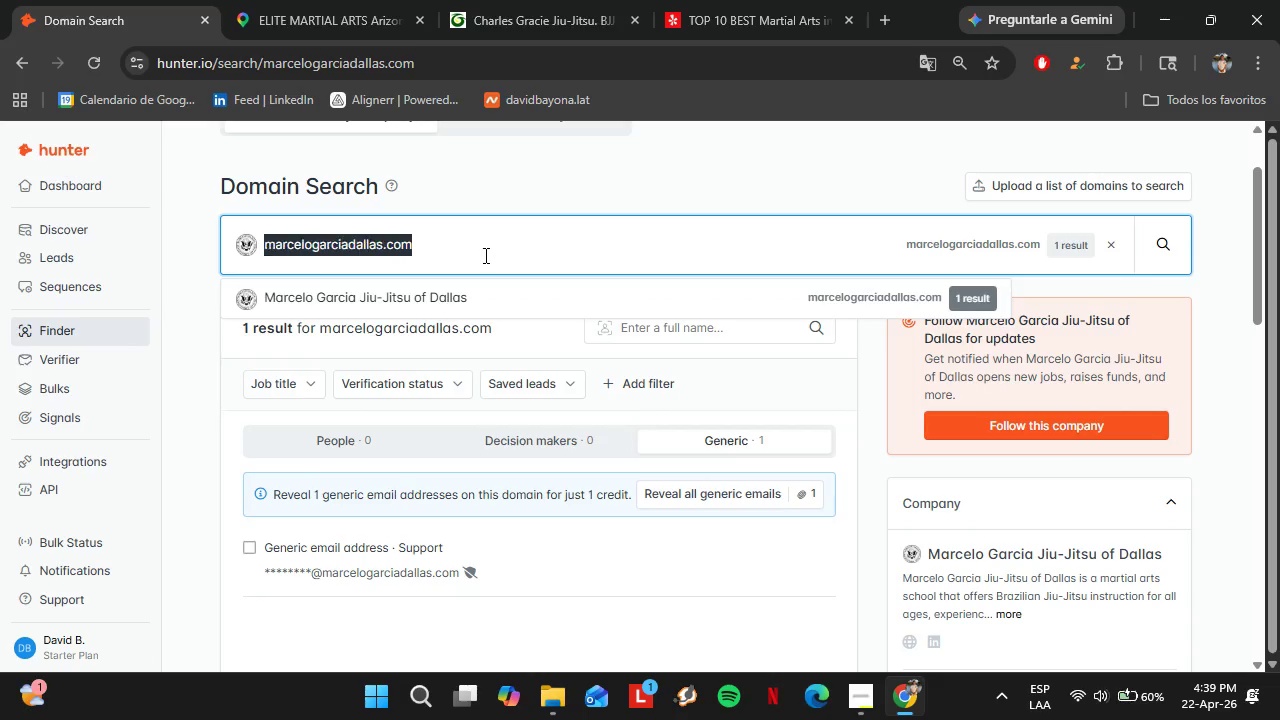 
triple_click([484, 255])
 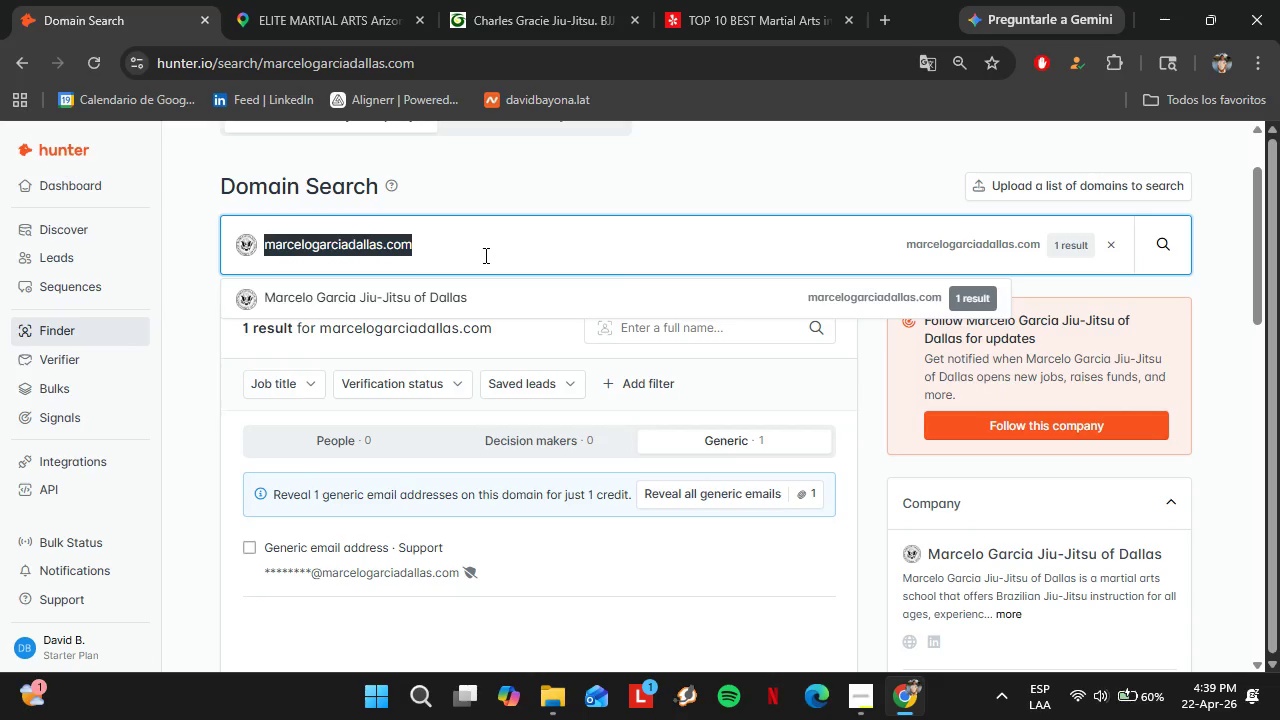 
triple_click([484, 255])
 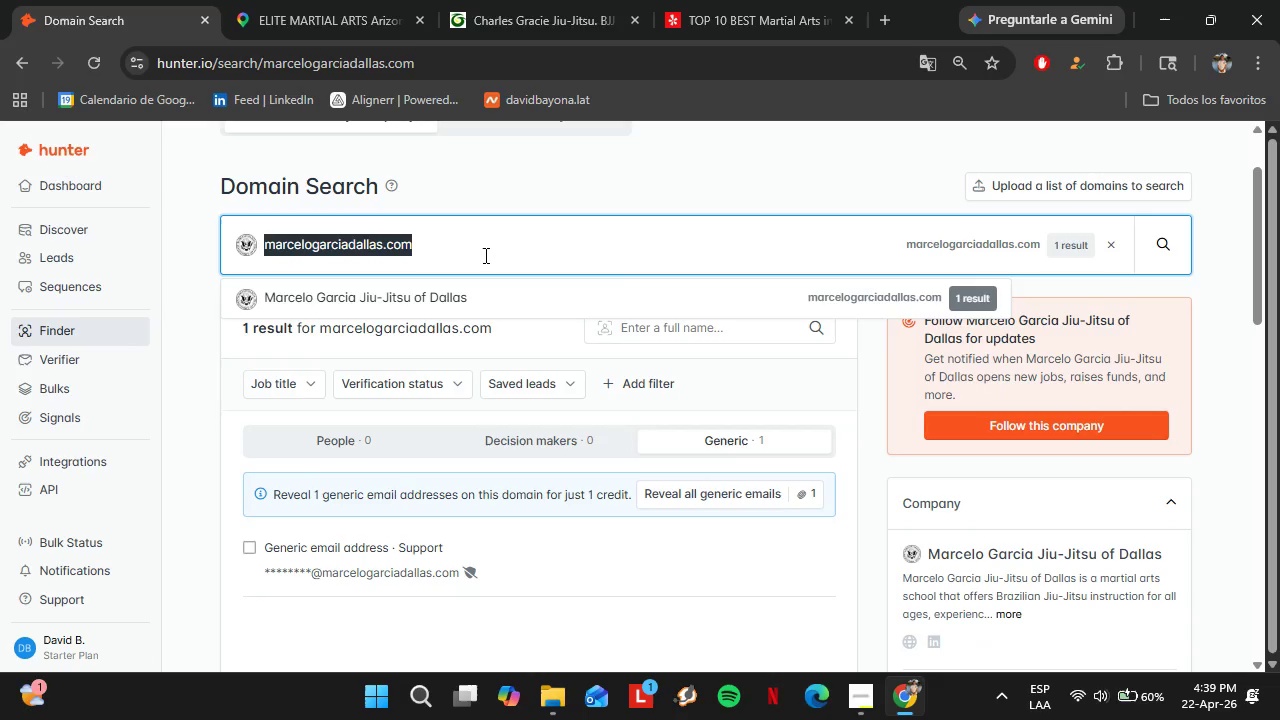 
type(premierjiujitsuacademy.com)
 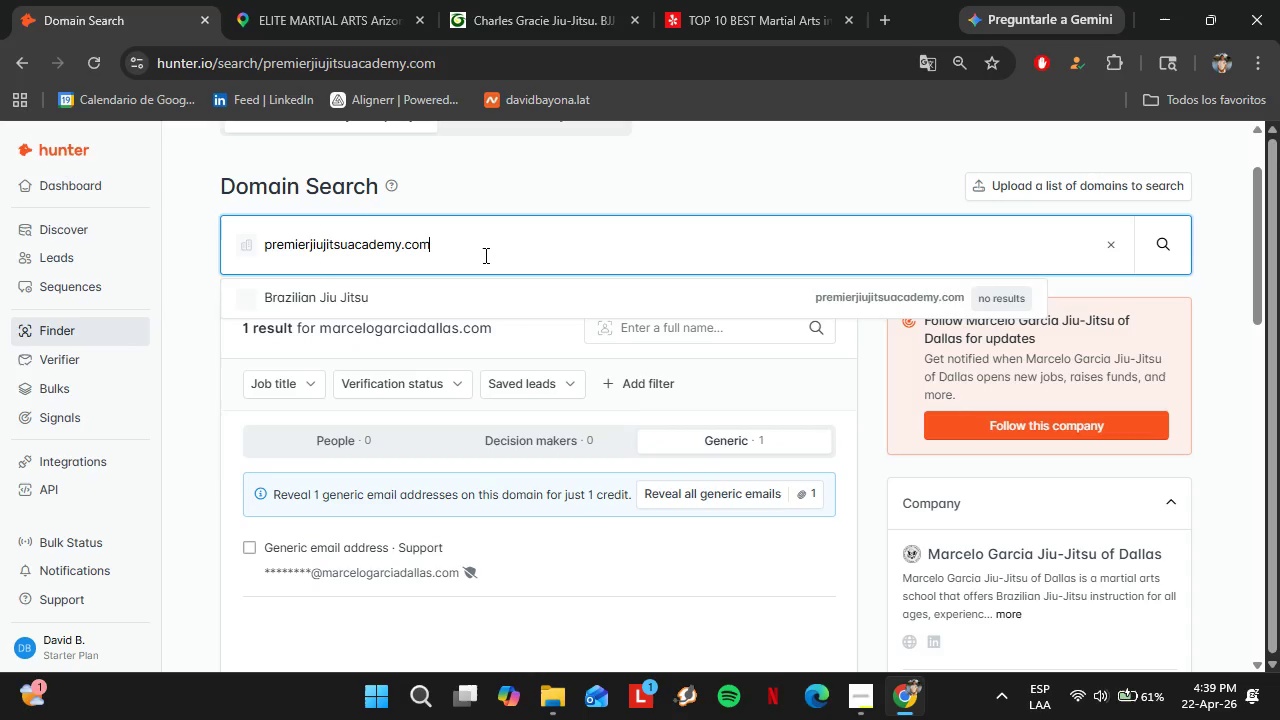 
key(Enter)
 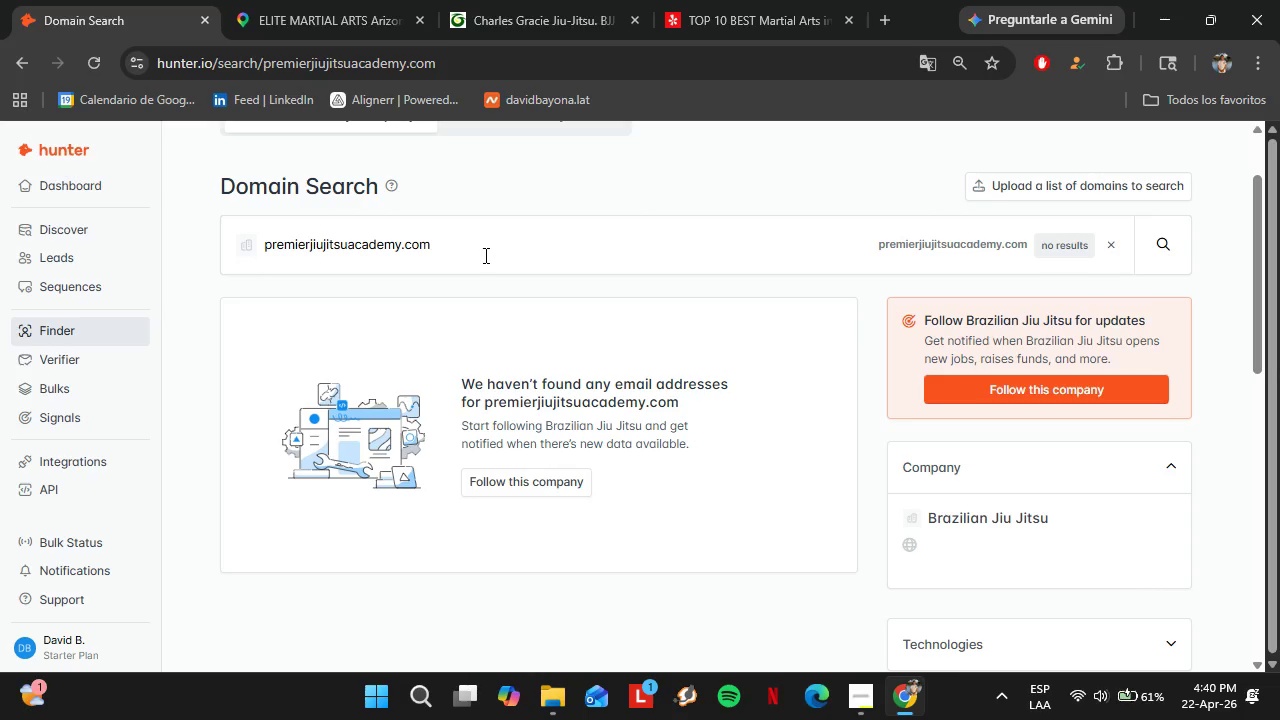 
wait(31.28)
 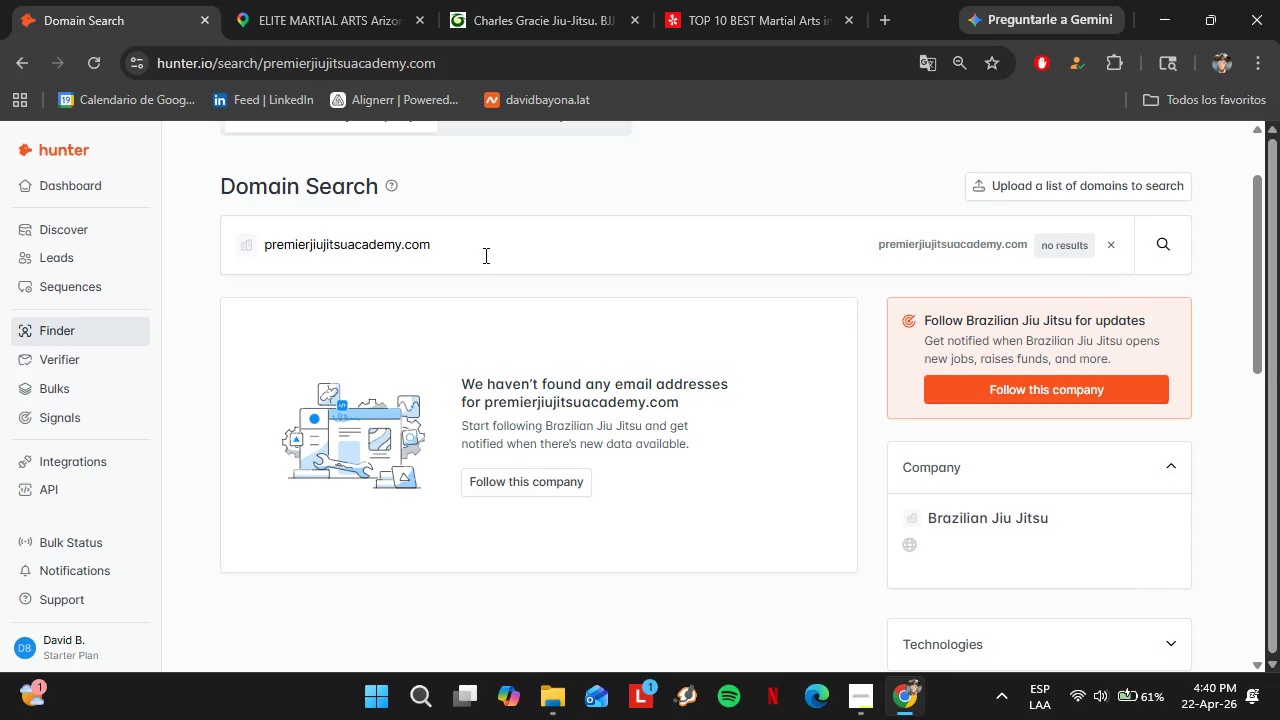 
double_click([399, 251])
 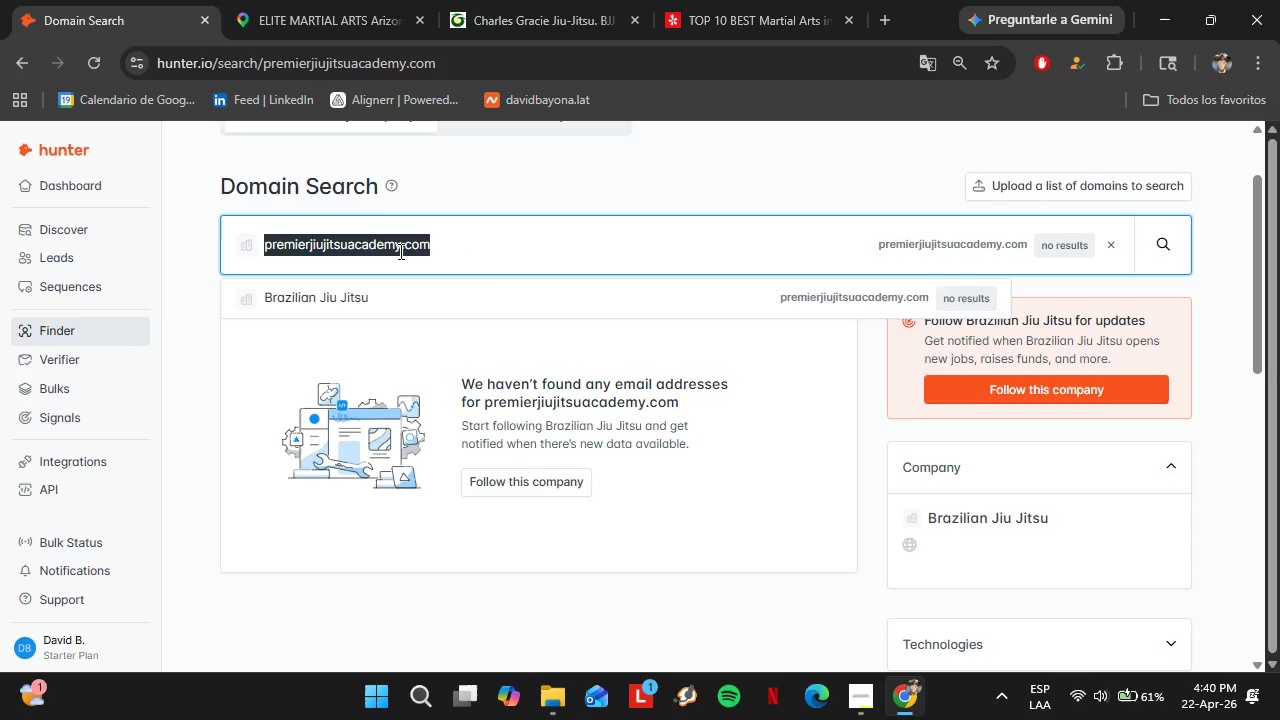 
triple_click([399, 251])
 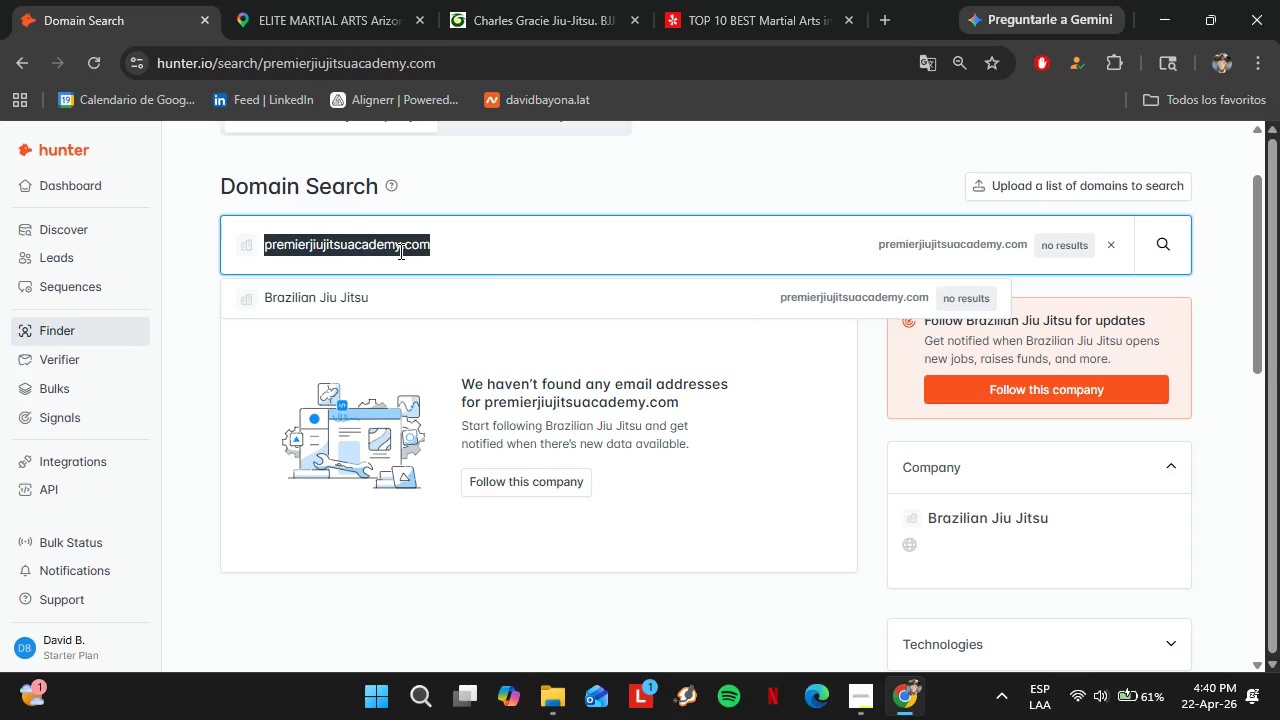 
type(elitemmactr.com)
 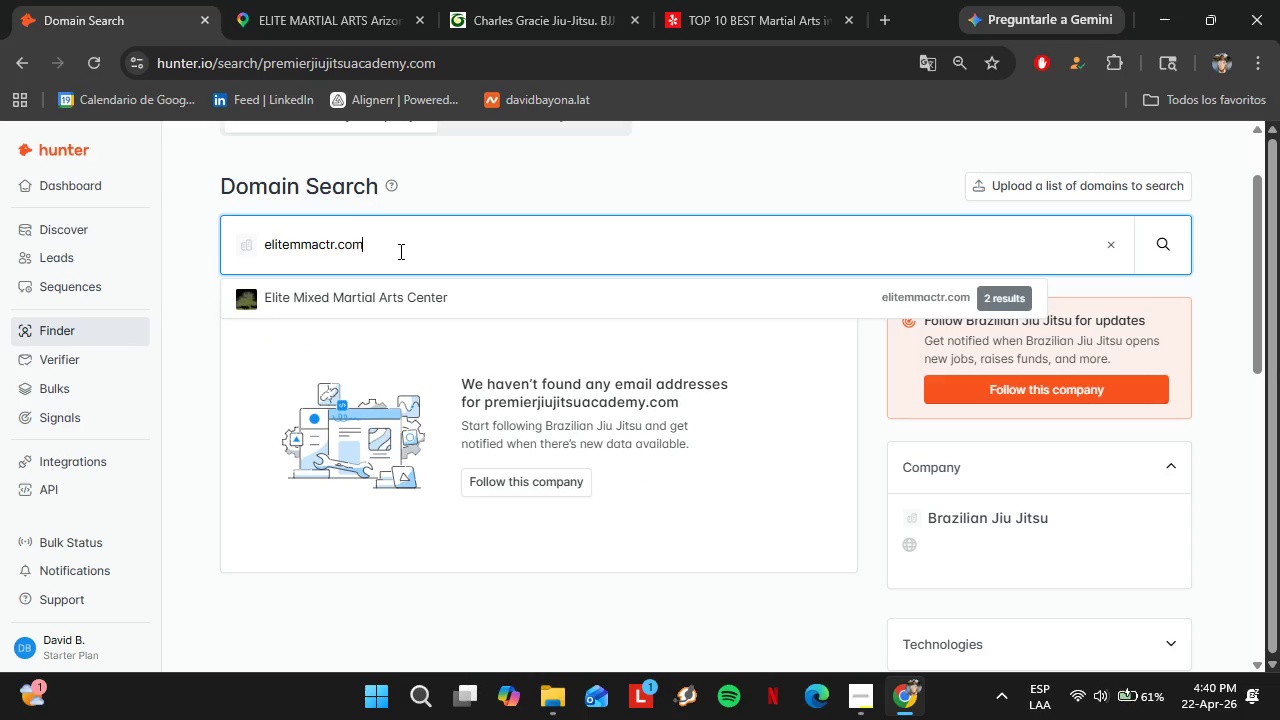 
key(Enter)
 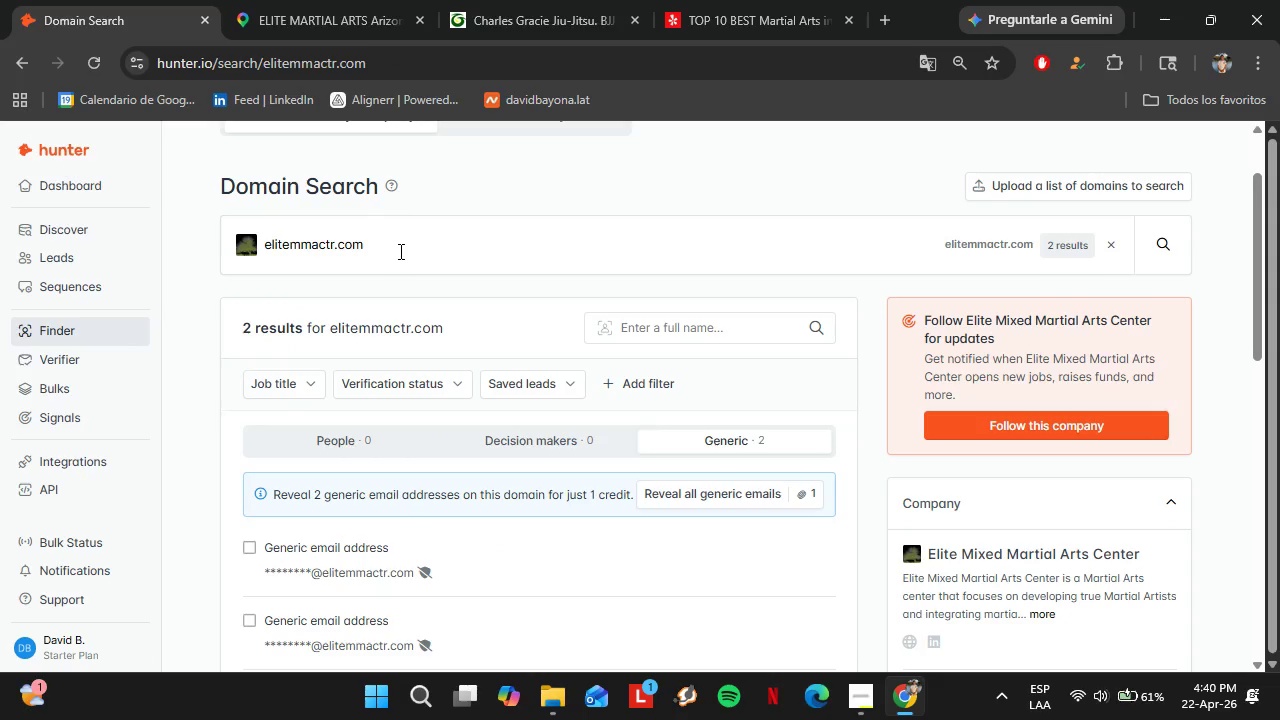 
double_click([399, 251])
 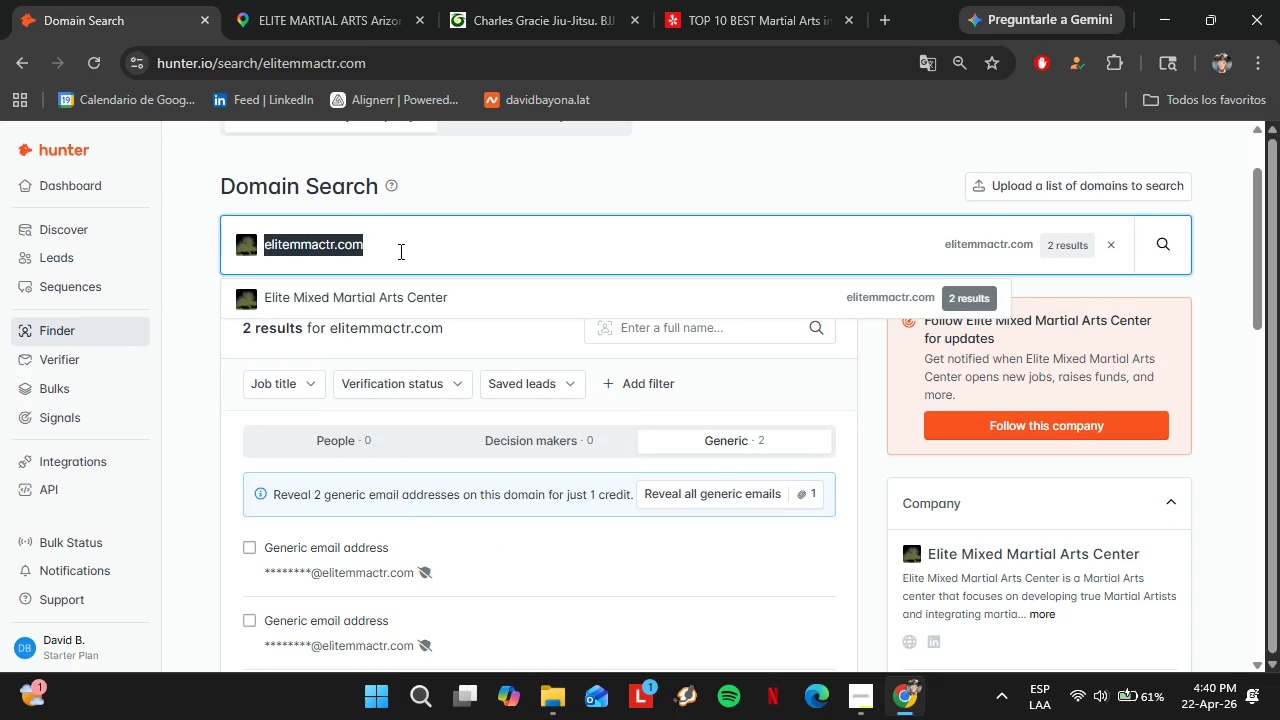 
triple_click([399, 251])
 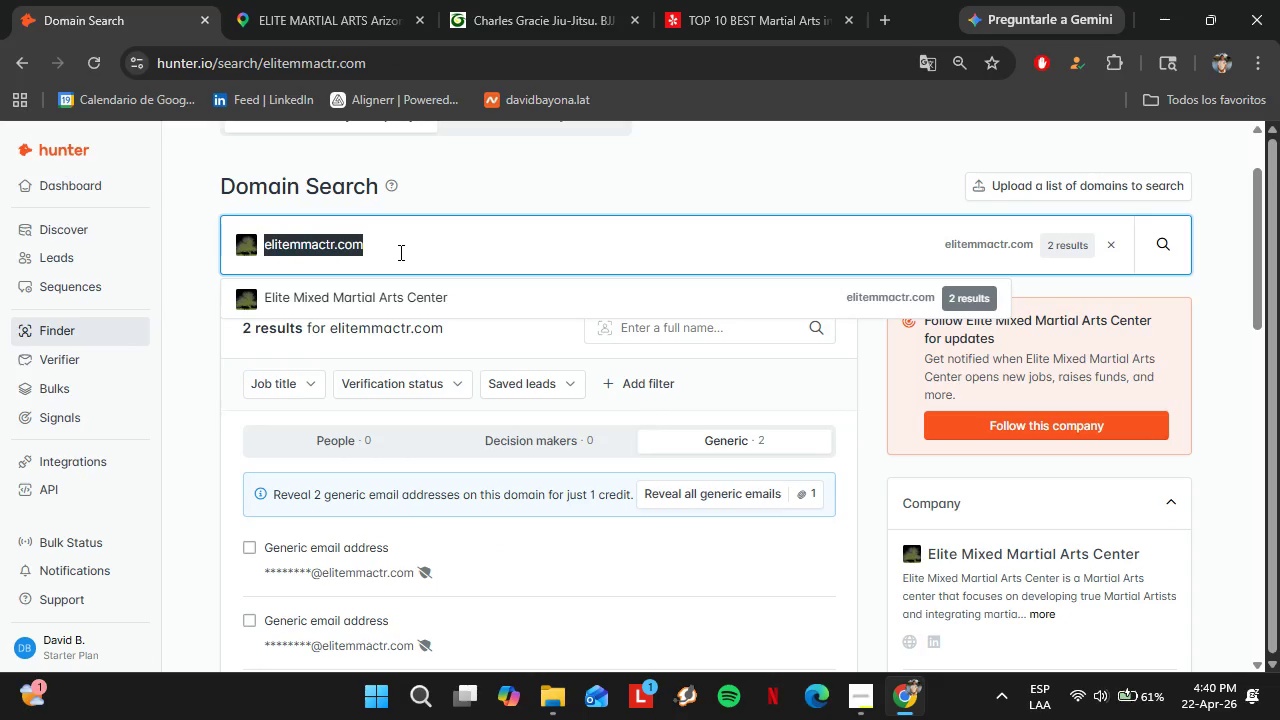 
type(emabrentwood.com)
 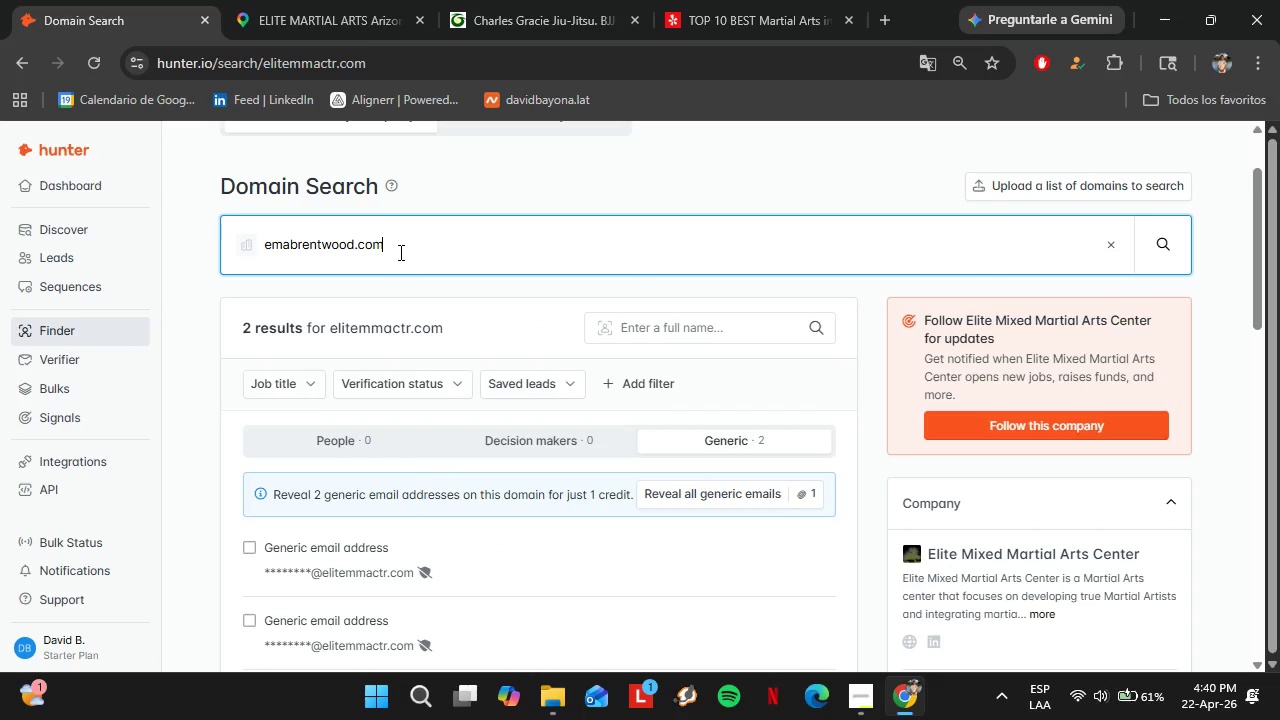 
key(Enter)
 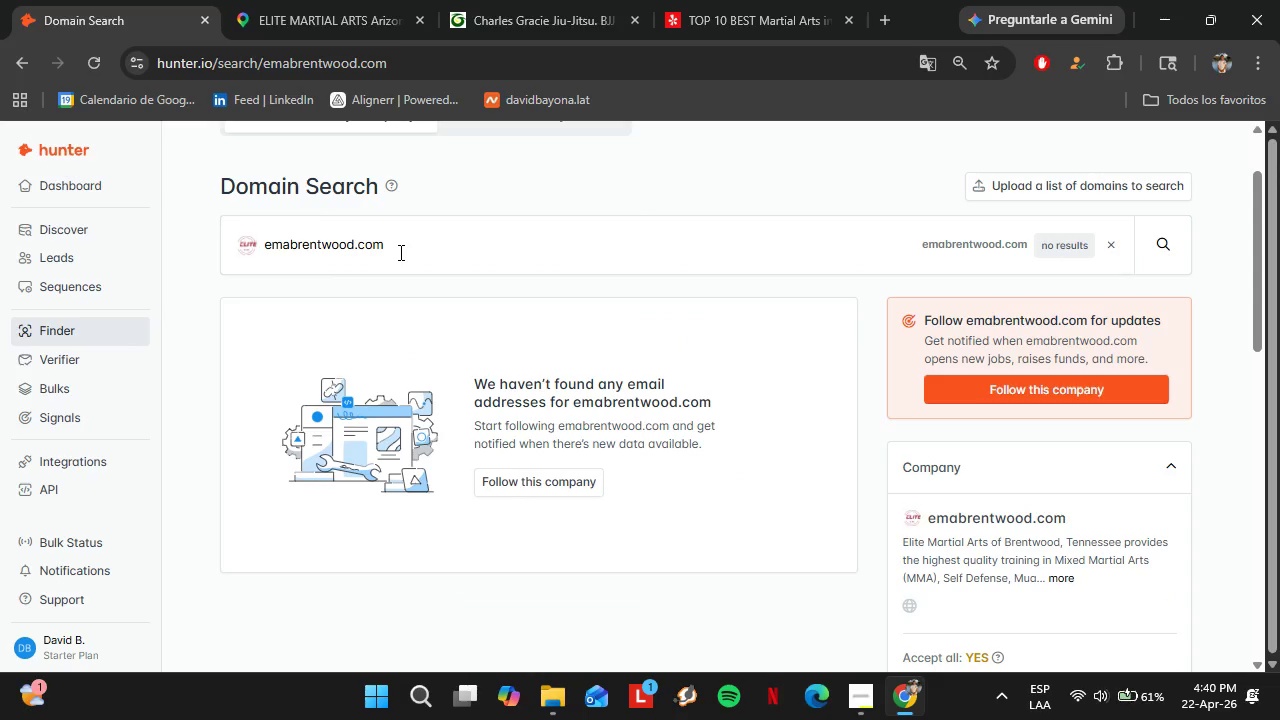 
double_click([399, 252])
 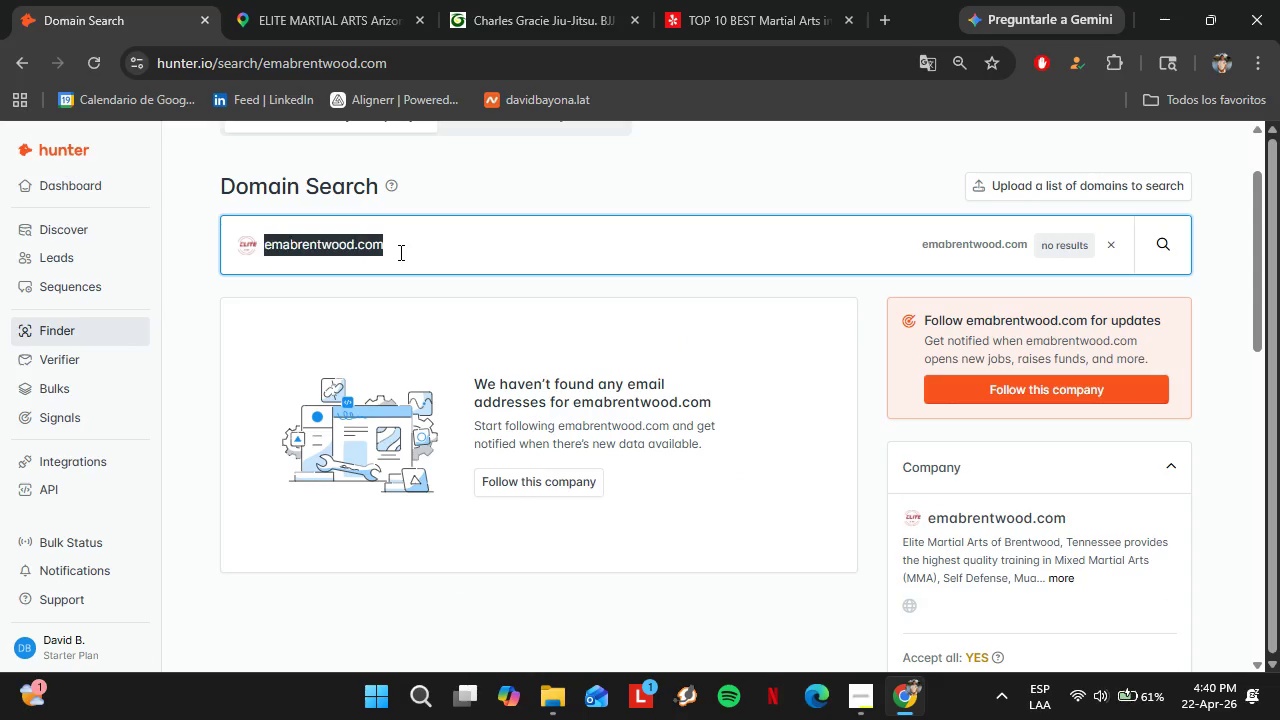 
triple_click([399, 252])
 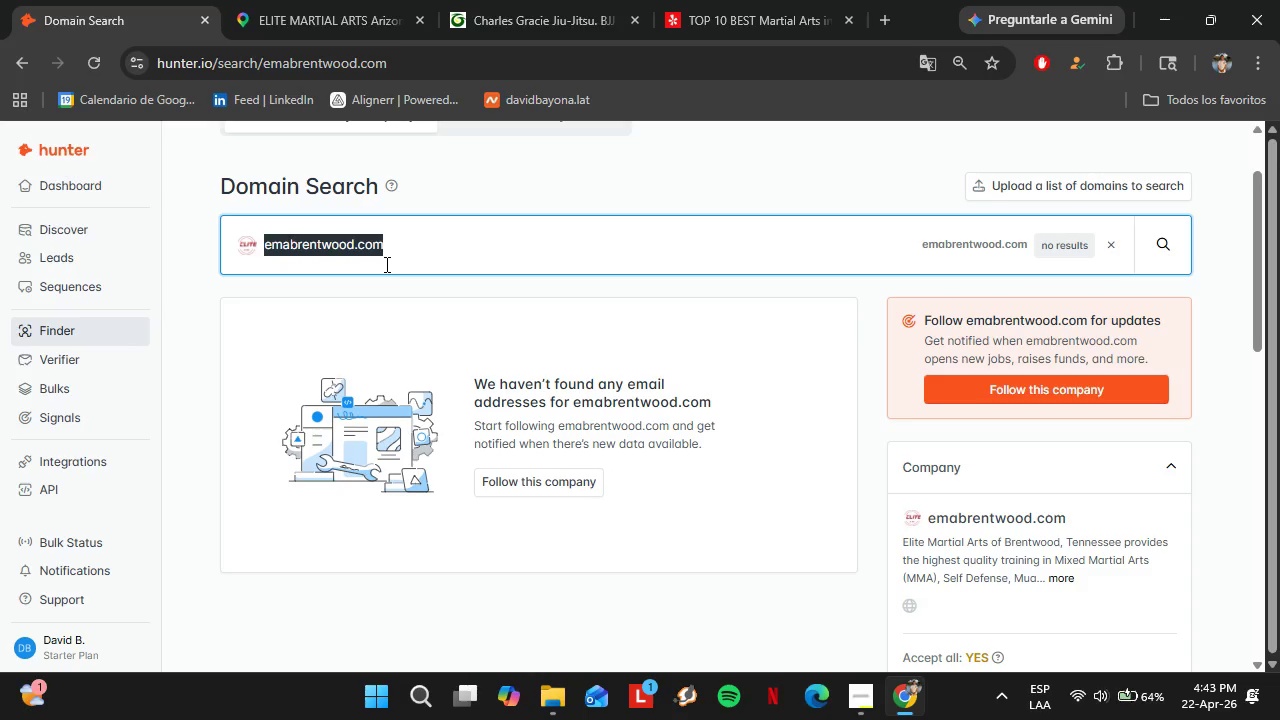 
wait(195.75)
 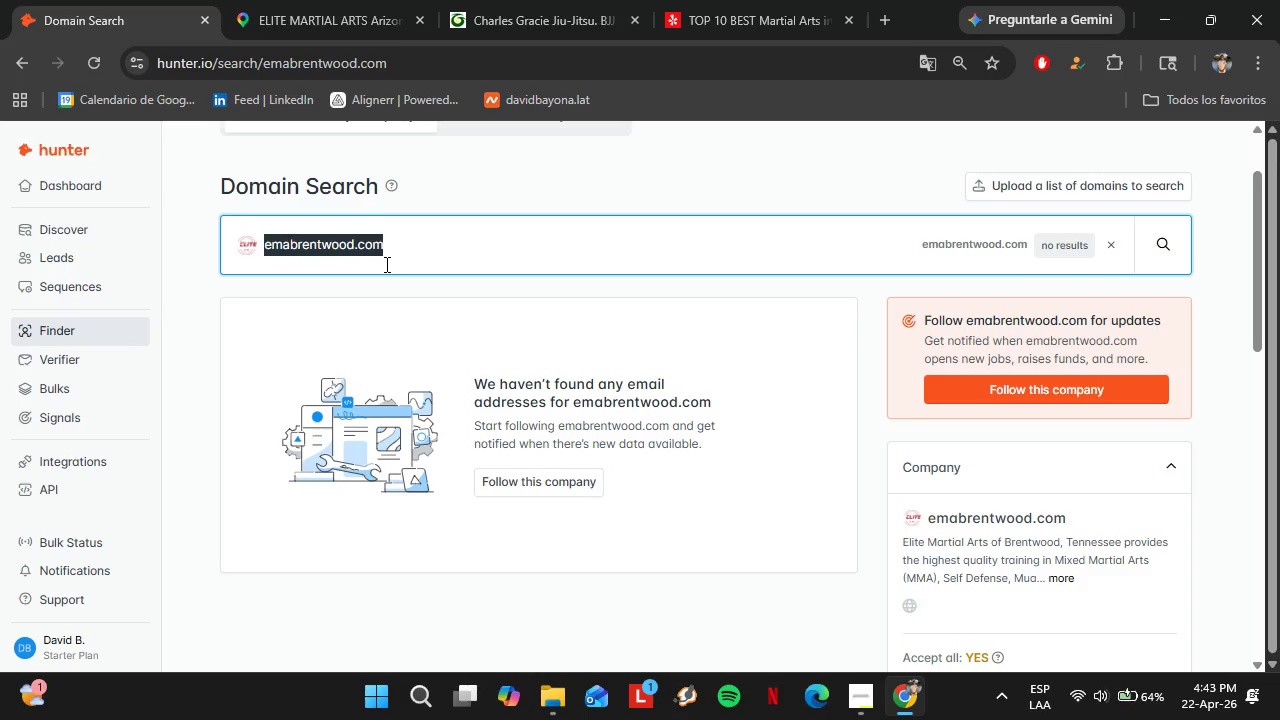 
double_click([465, 265])
 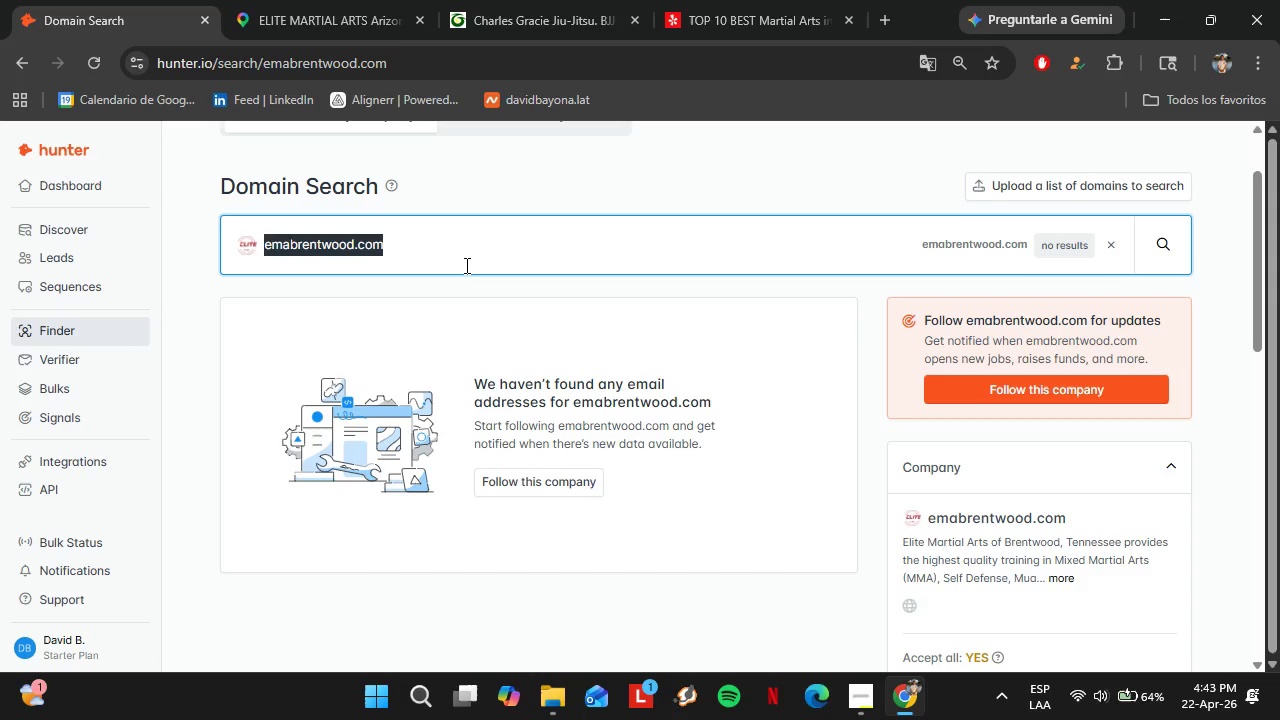 
triple_click([465, 265])
 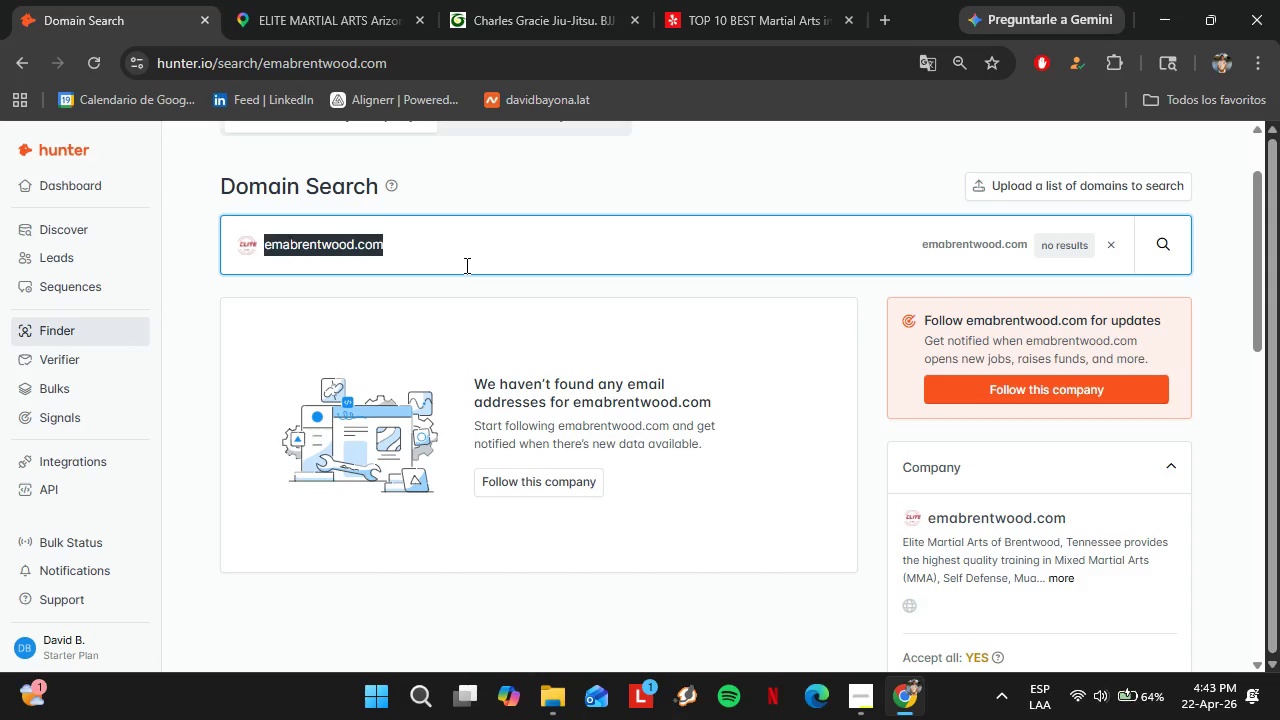 
triple_click([465, 265])
 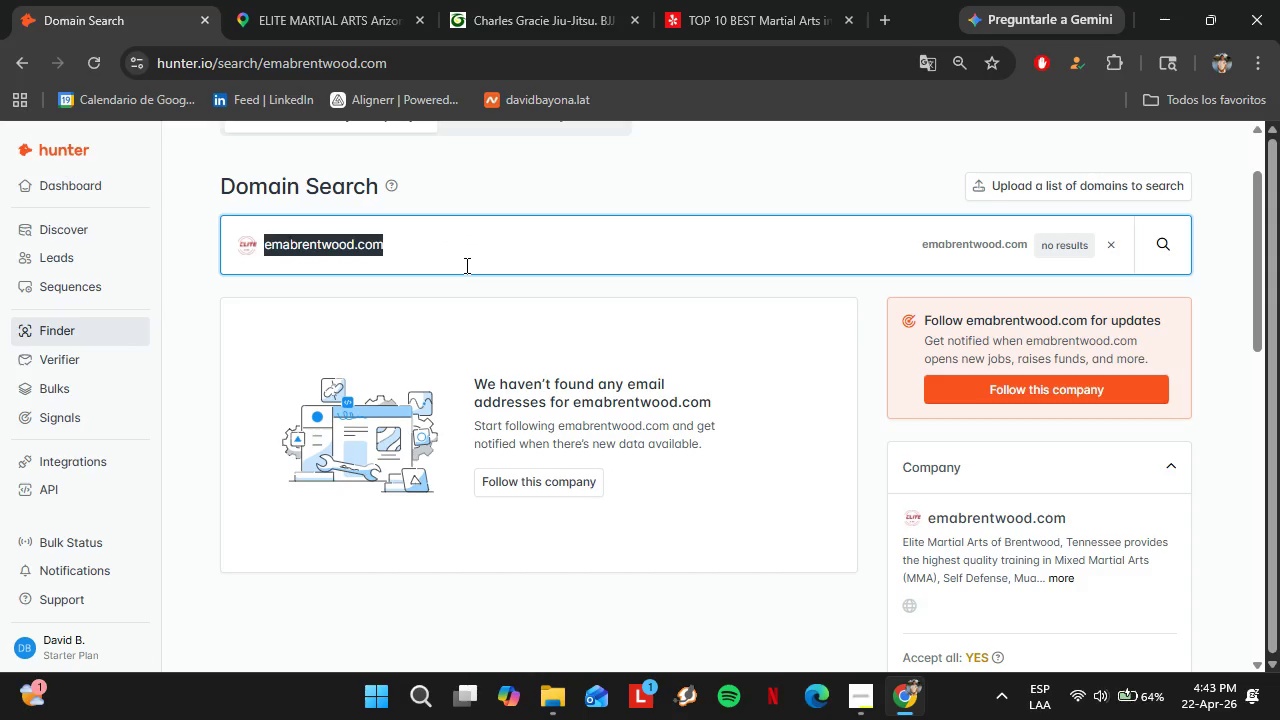 
triple_click([465, 265])
 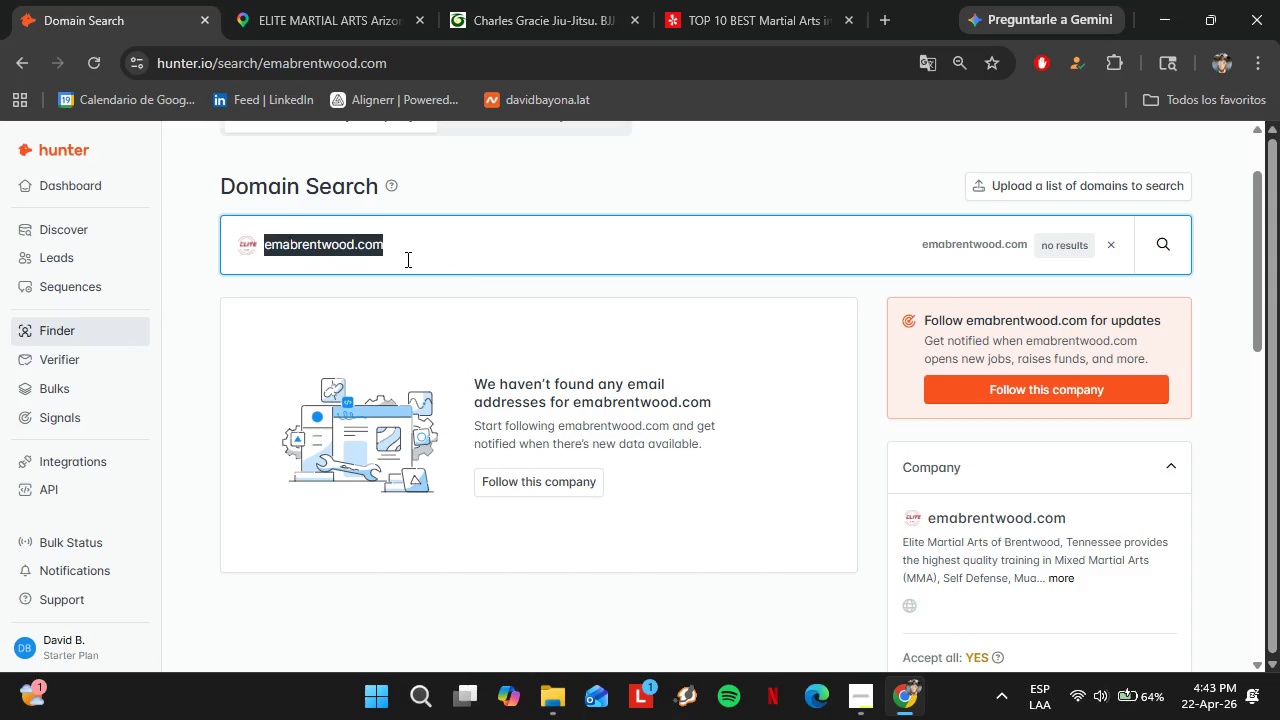 
triple_click([406, 259])
 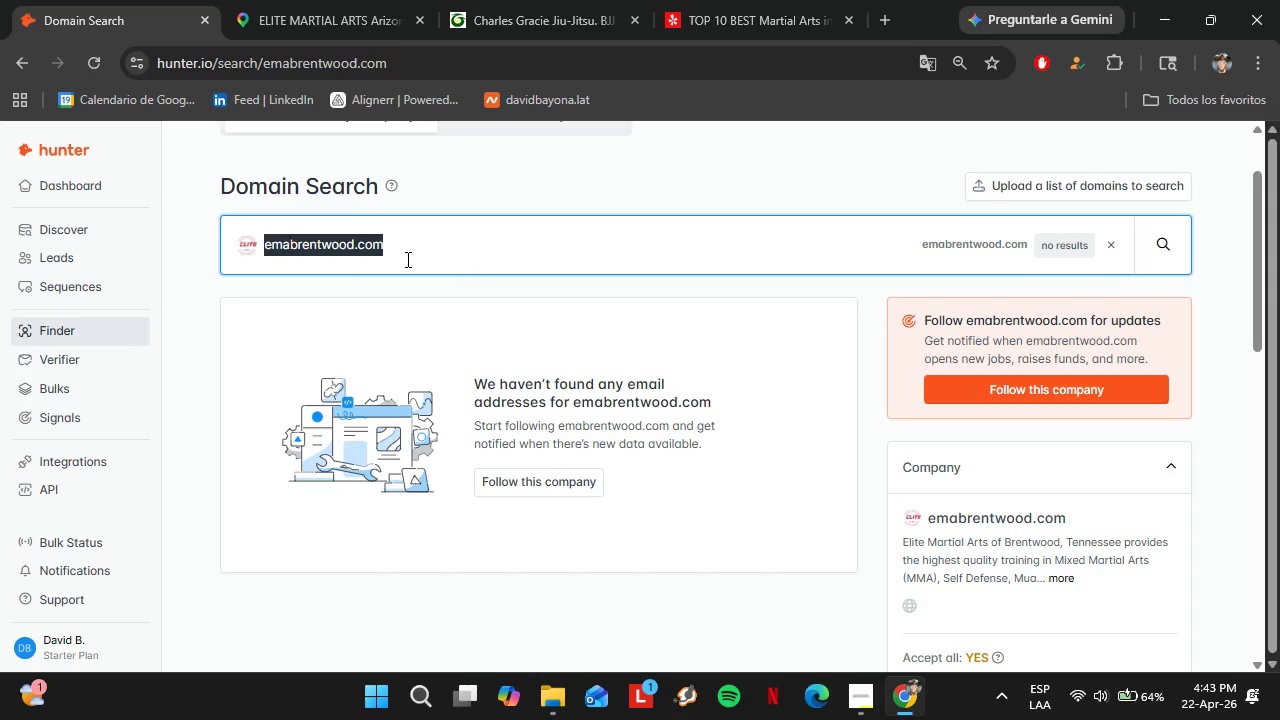 
triple_click([406, 259])
 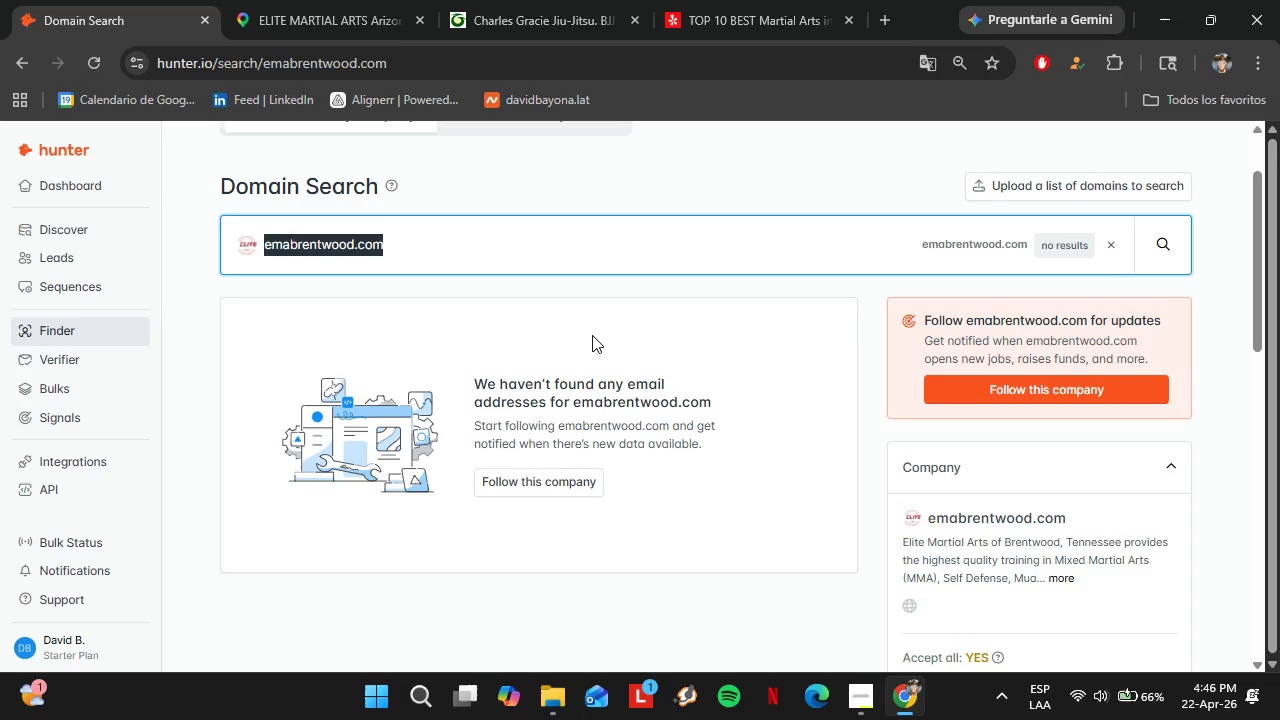 
wait(131.56)
 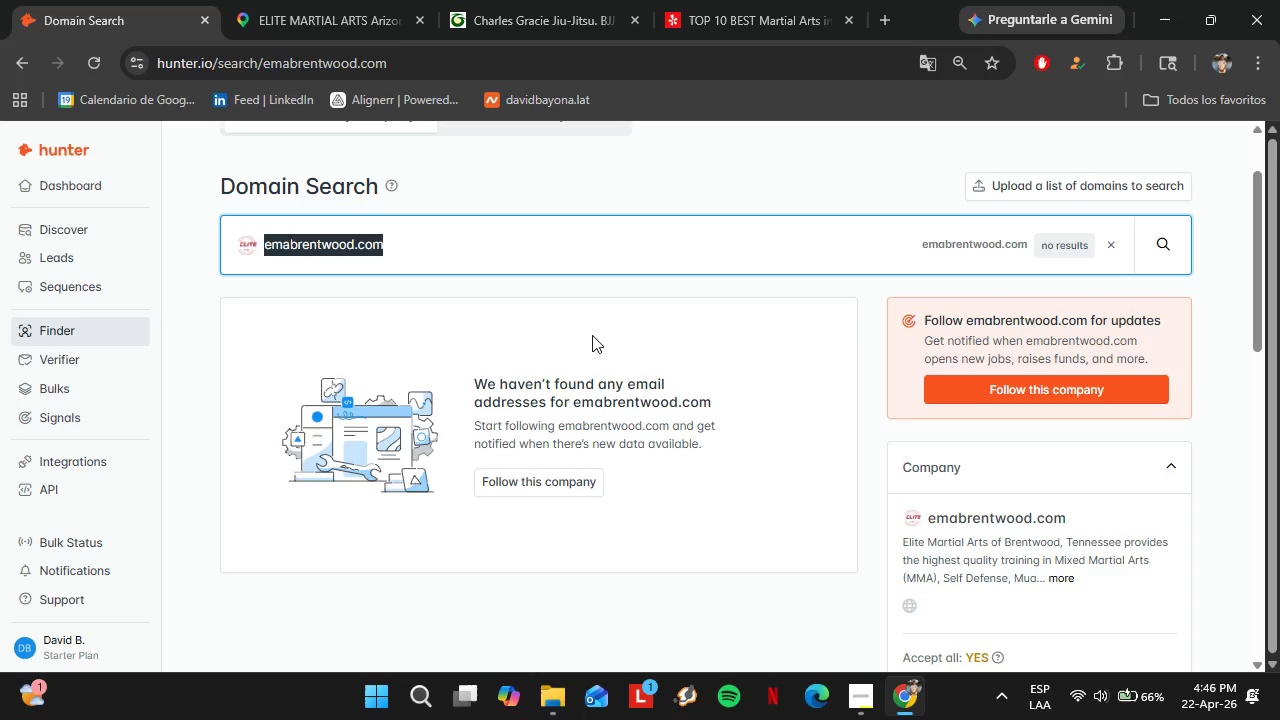 
left_click([293, 0])
 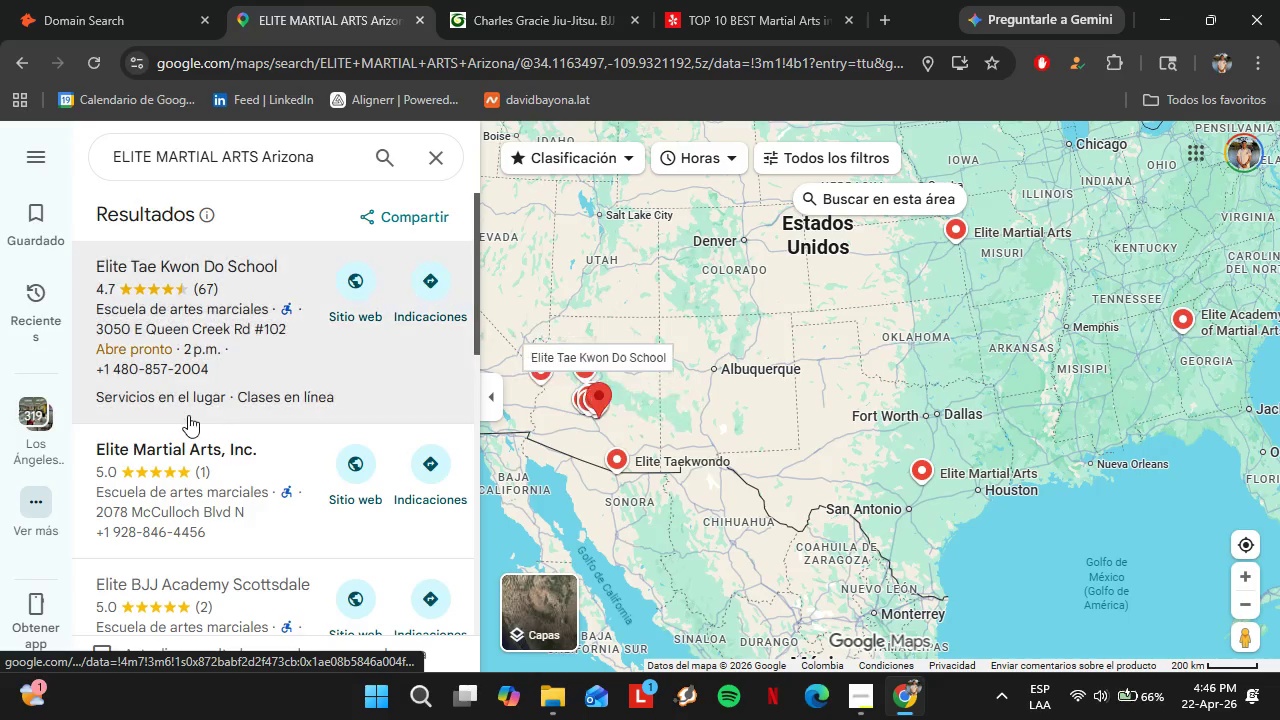 
scroll: coordinate [261, 358], scroll_direction: down, amount: 4.0
 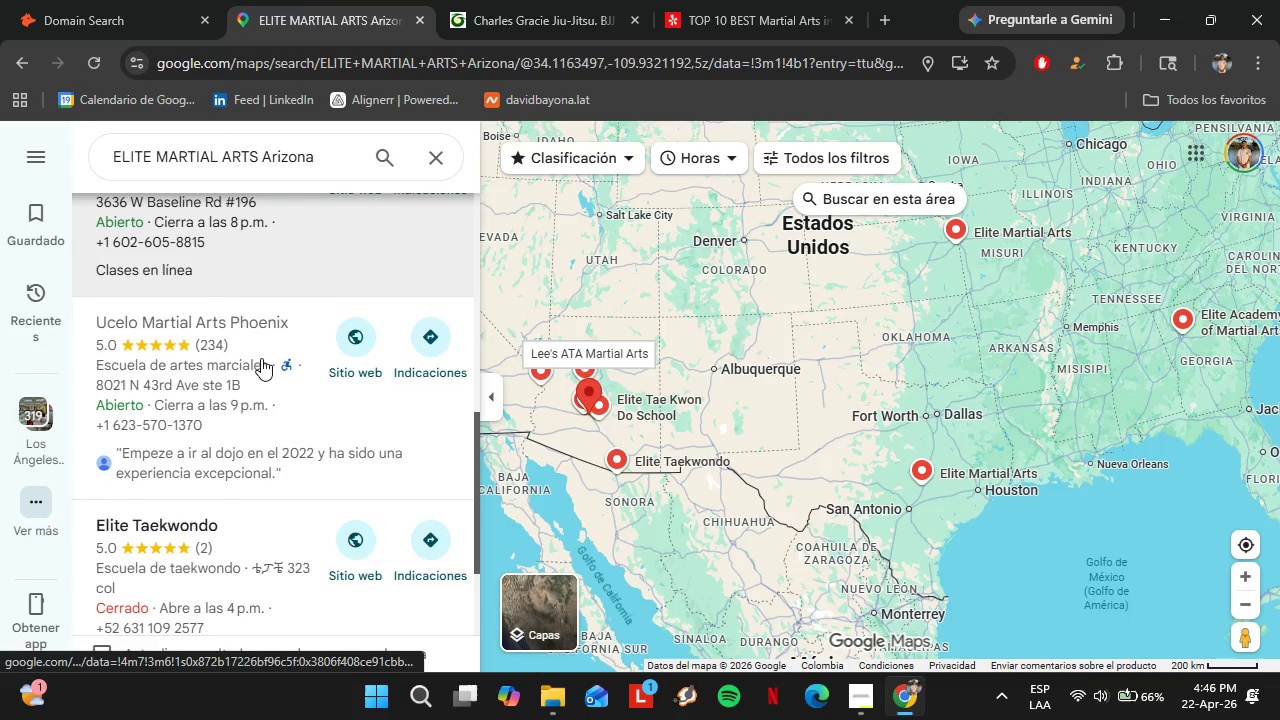 
left_click([221, 433])
 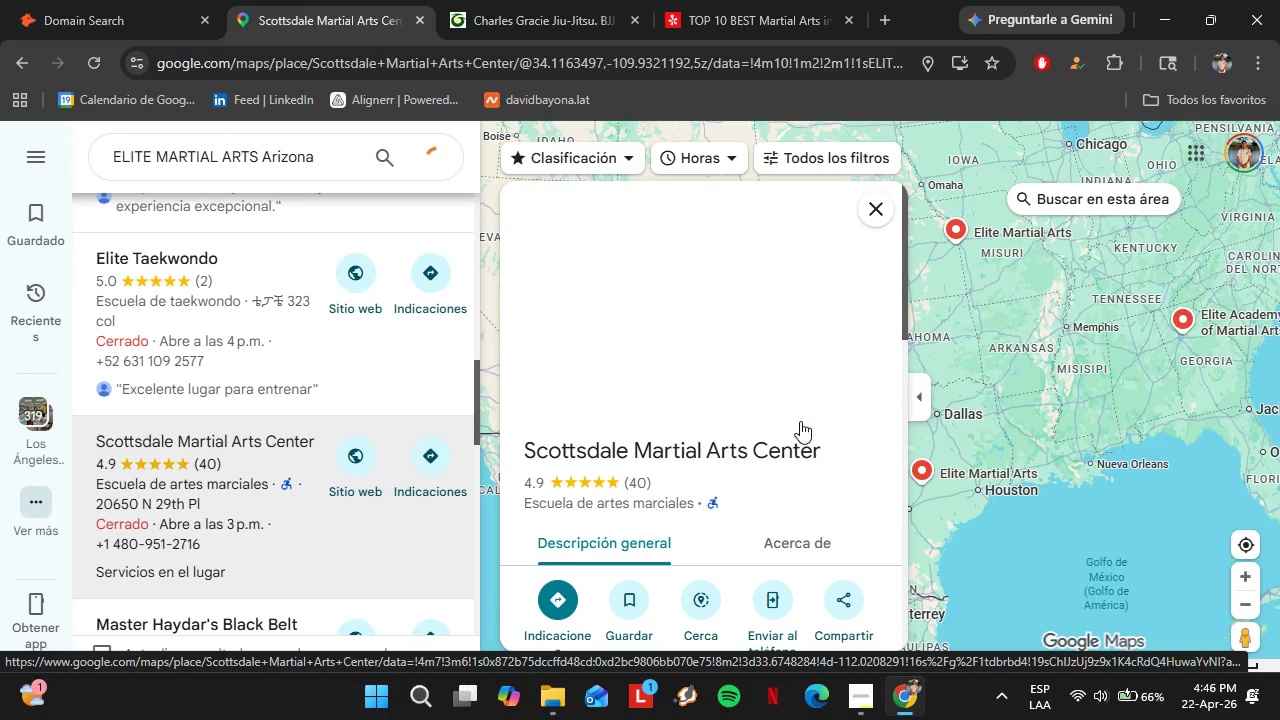 
scroll: coordinate [762, 429], scroll_direction: down, amount: 7.0
 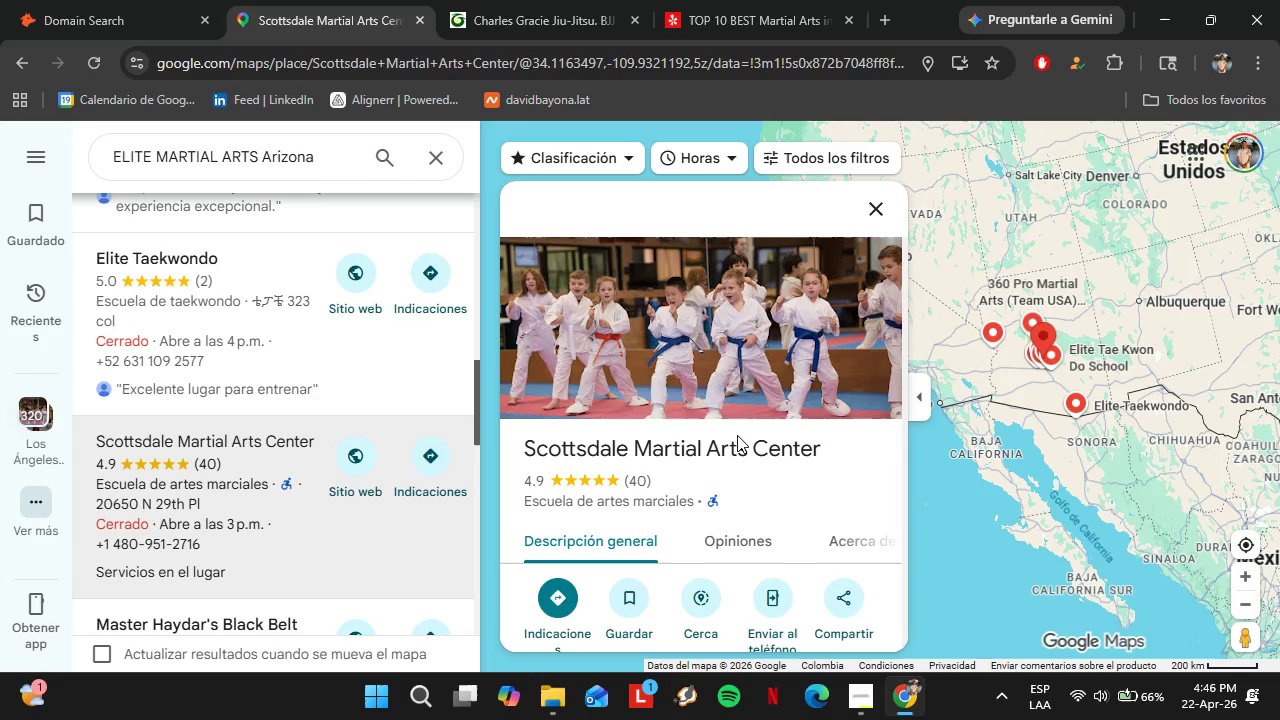 
mouse_move([753, 430])
 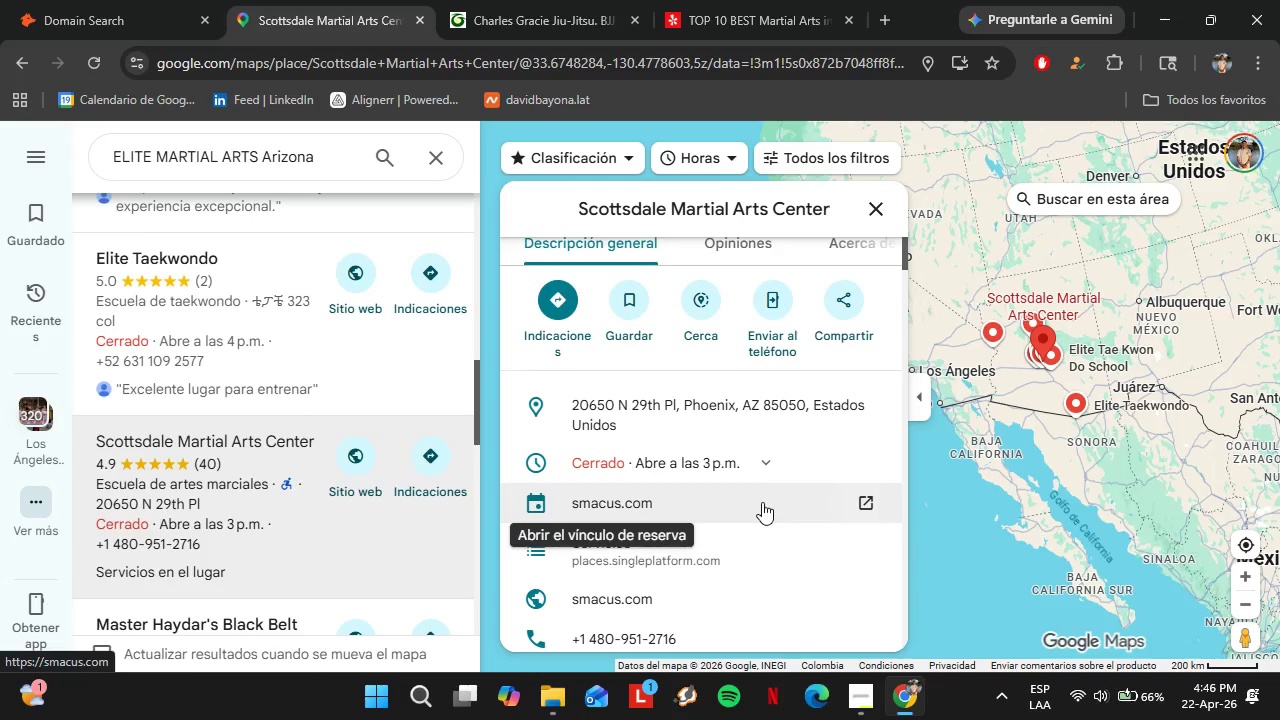 
left_click([867, 400])
 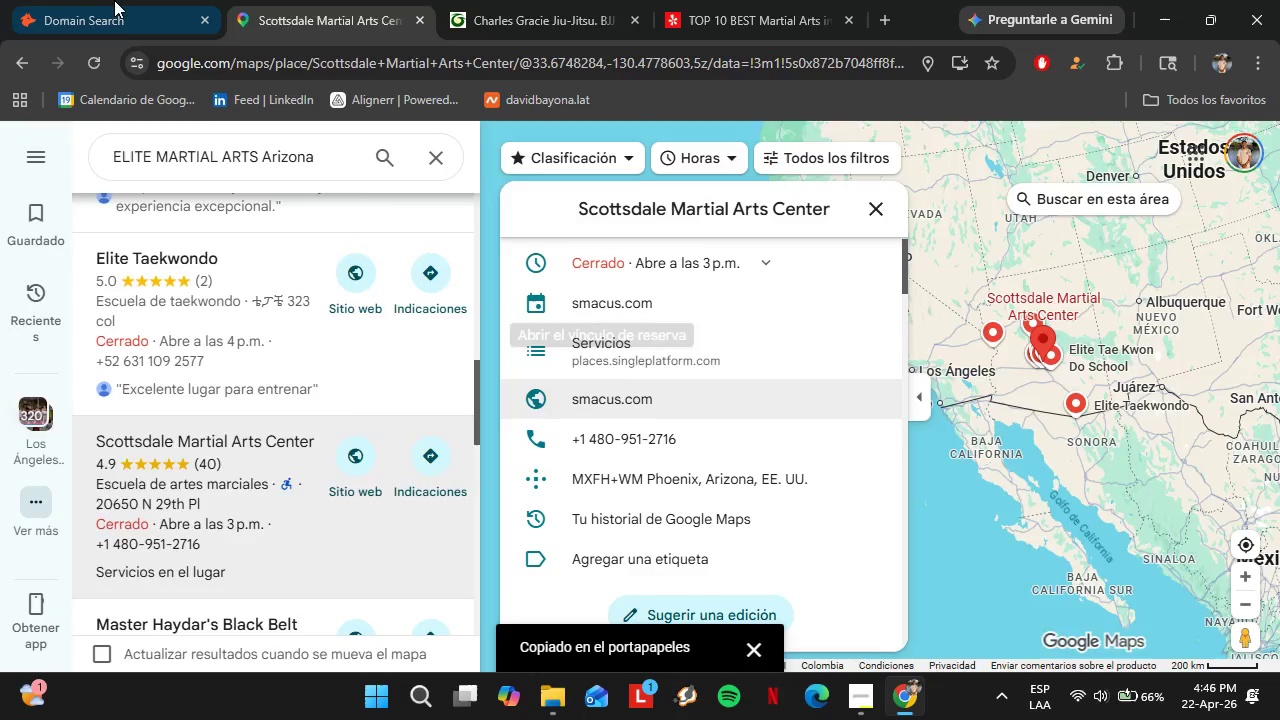 
scroll: coordinate [693, 524], scroll_direction: down, amount: 2.0
 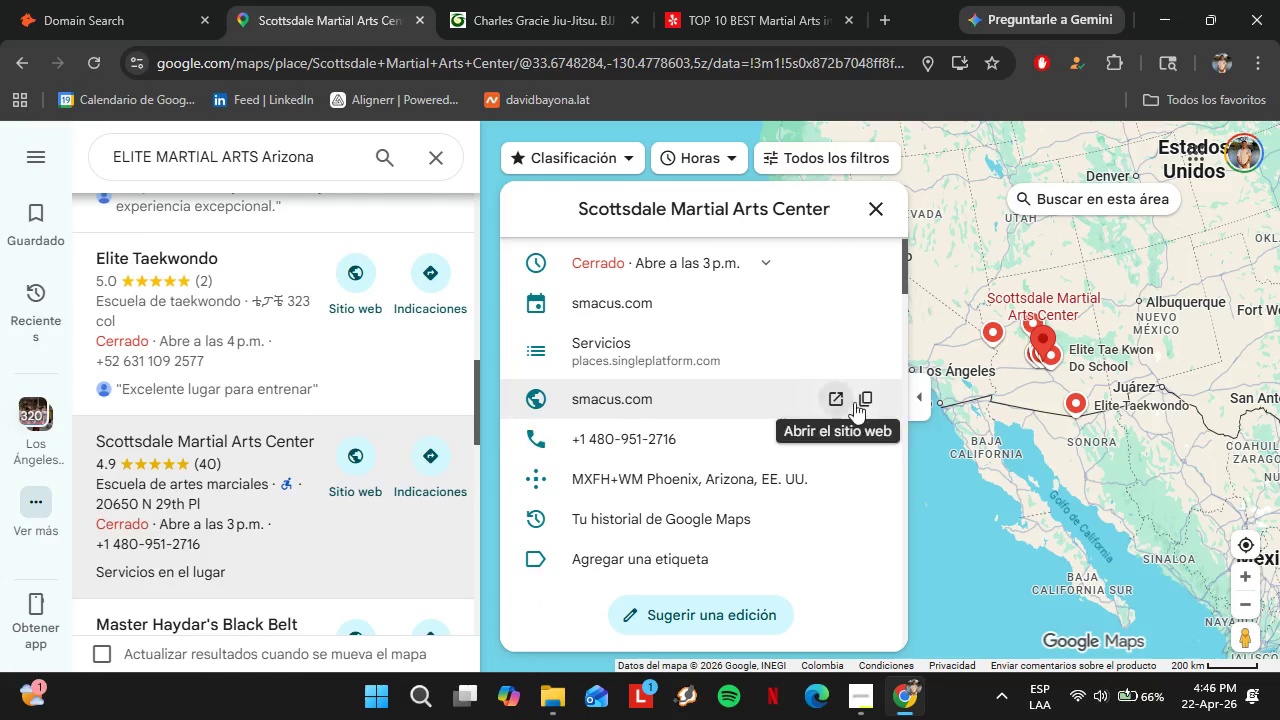 
left_click([106, 0])
 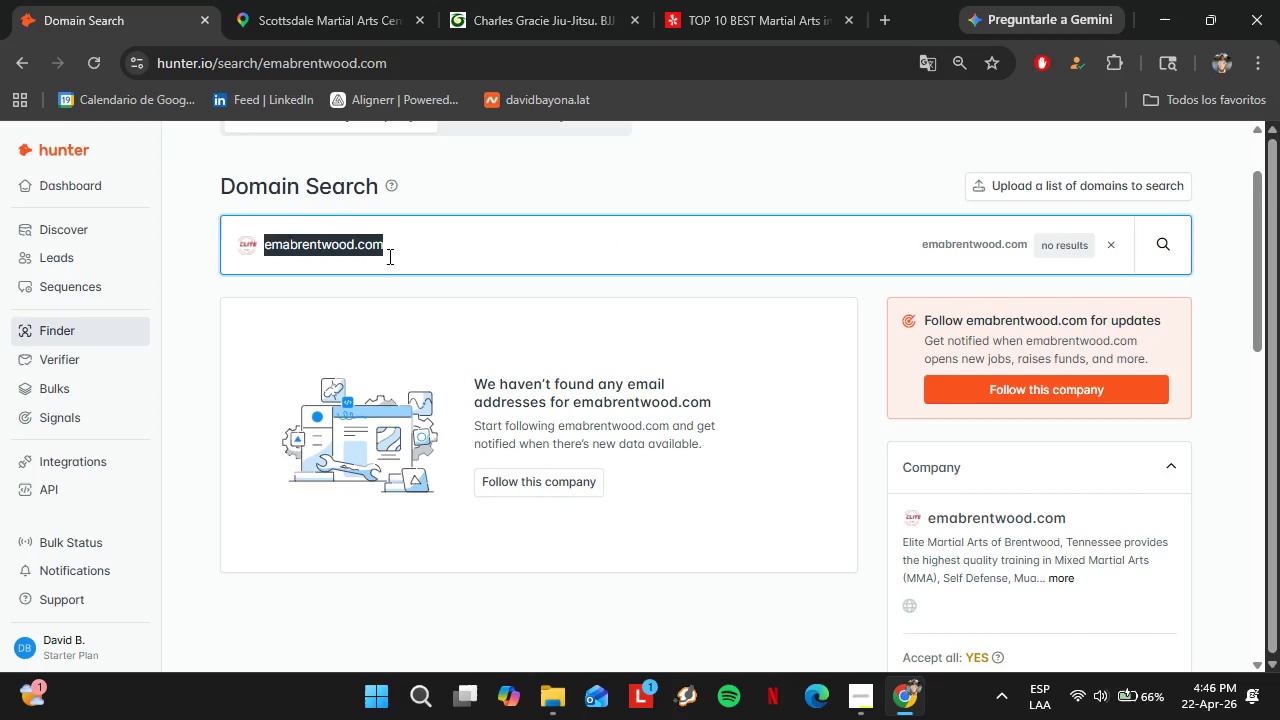 
key(Control+V)
 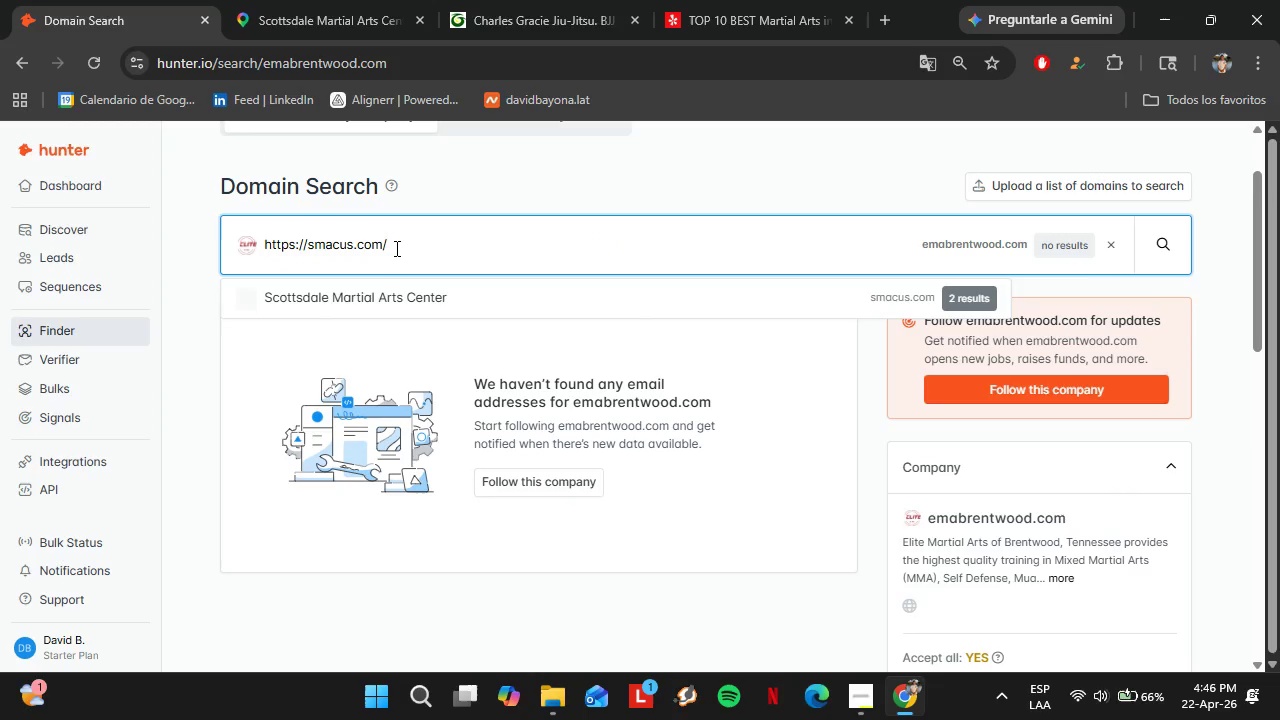 
key(Enter)
 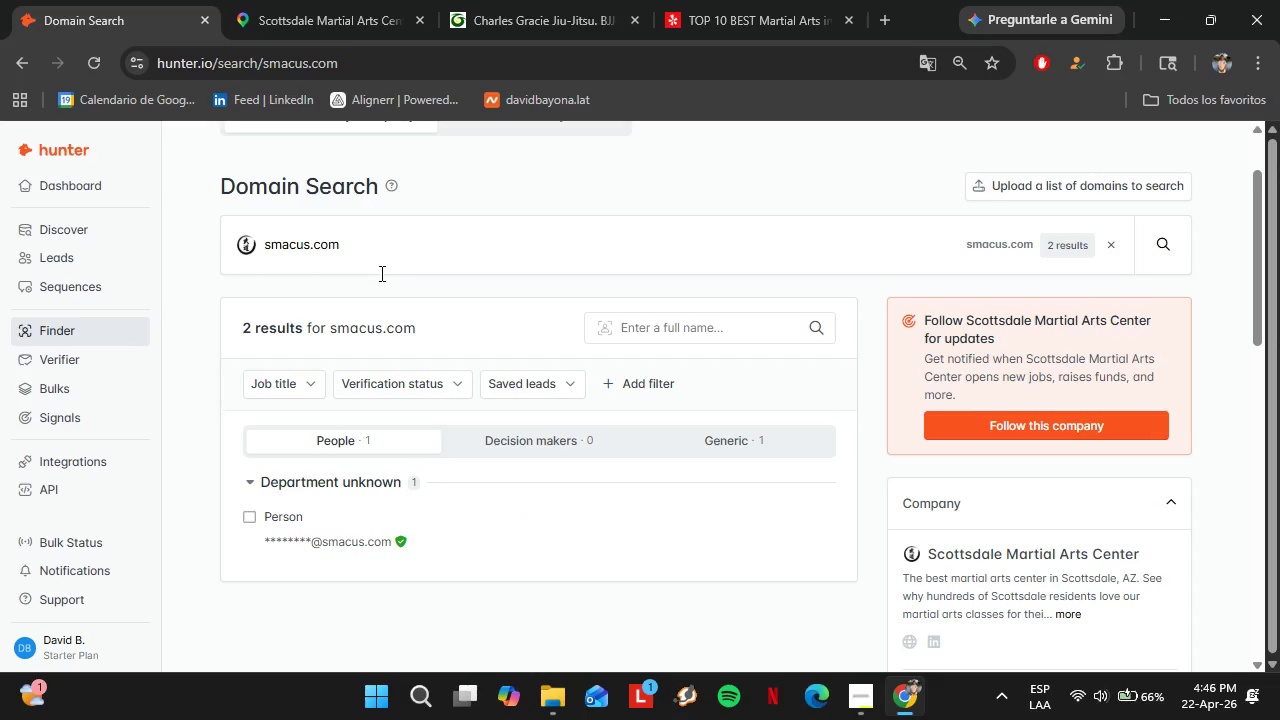 
left_click([298, 0])
 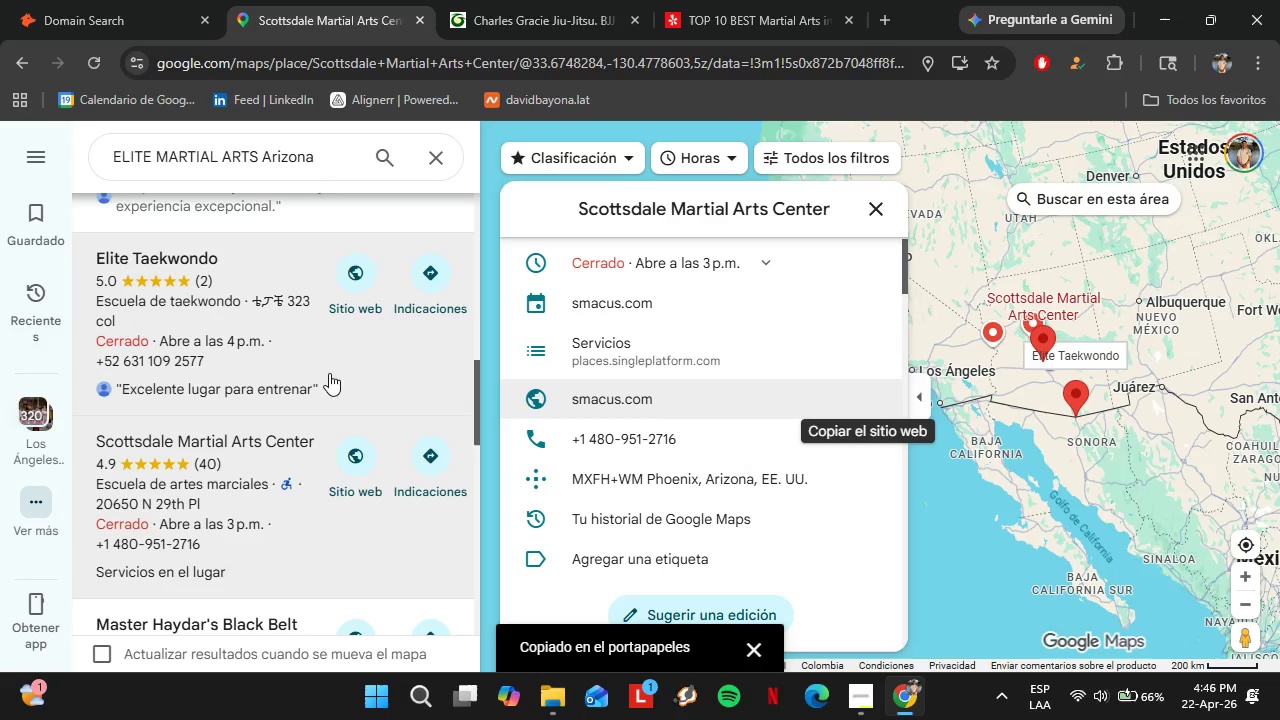 
left_click([258, 371])
 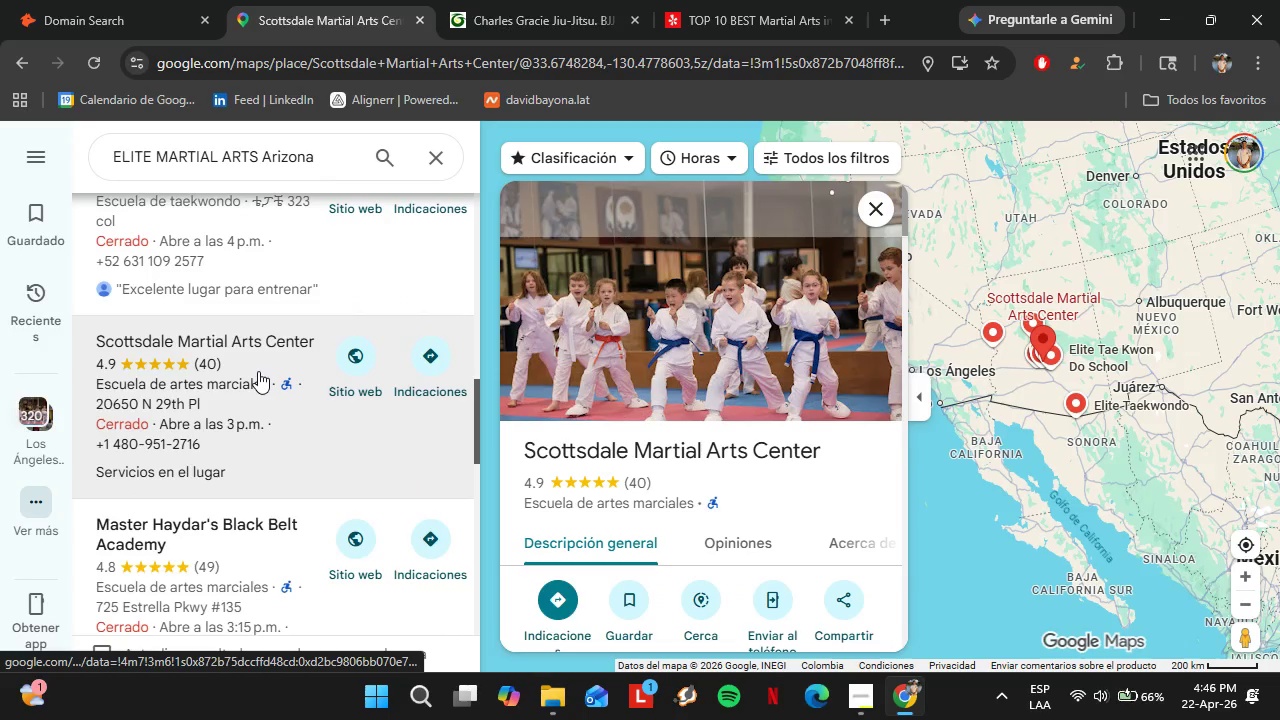 
scroll: coordinate [736, 475], scroll_direction: down, amount: 4.0
 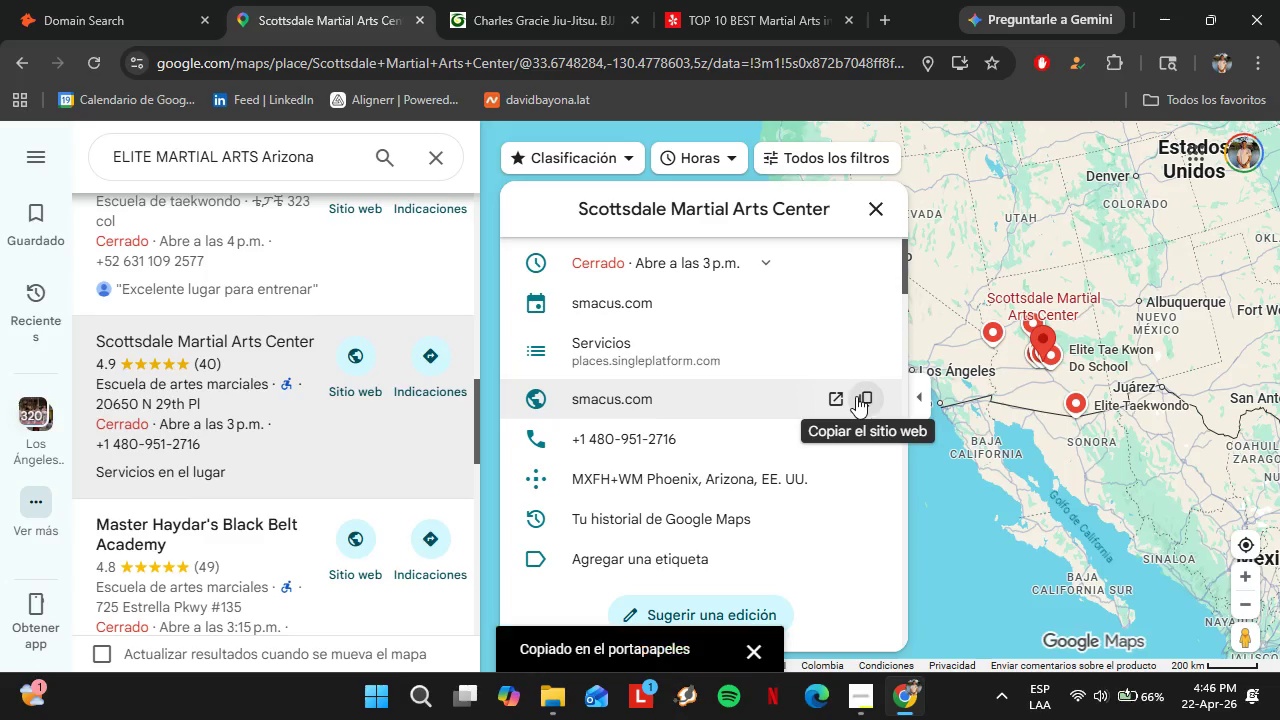 
left_click([78, 0])
 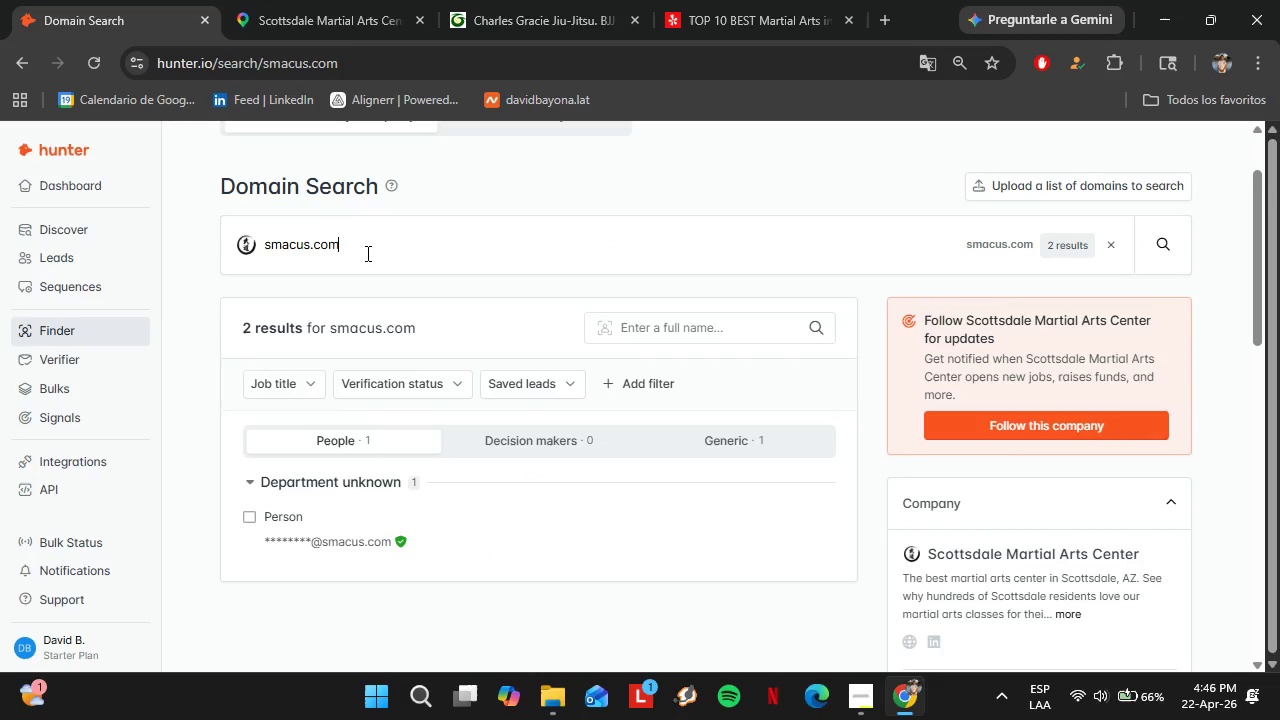 
double_click([366, 253])
 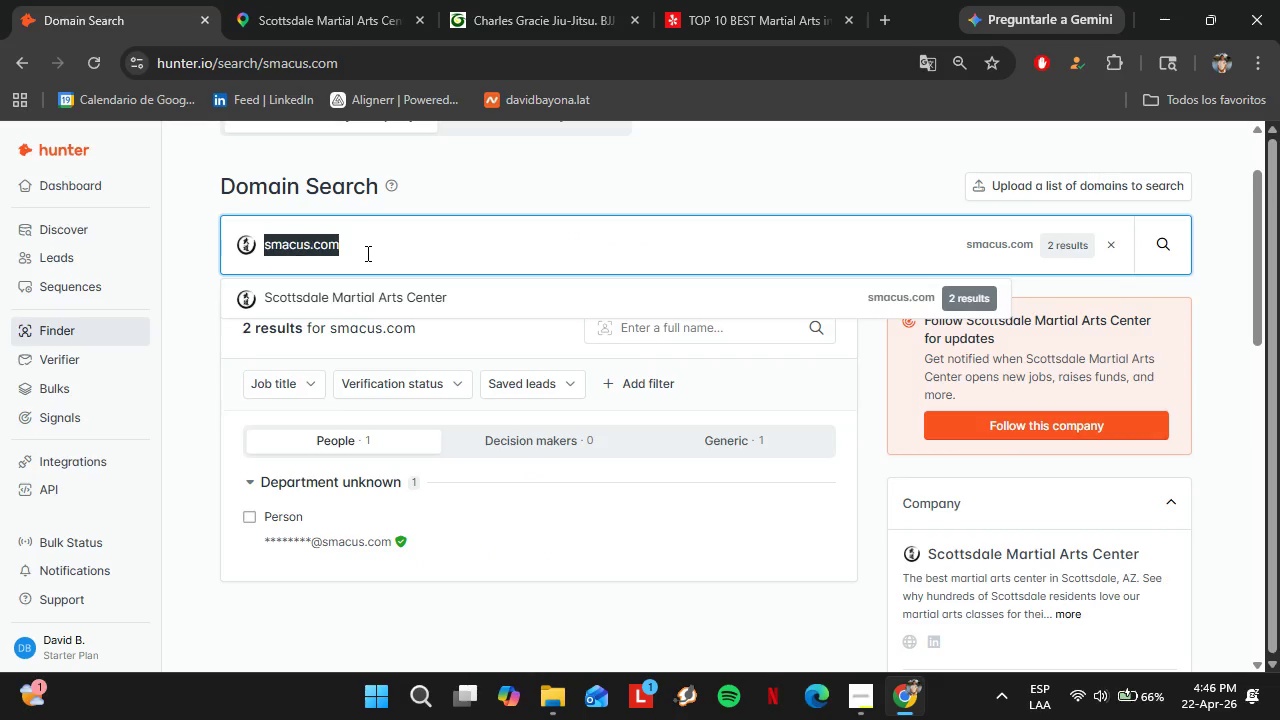 
triple_click([366, 253])
 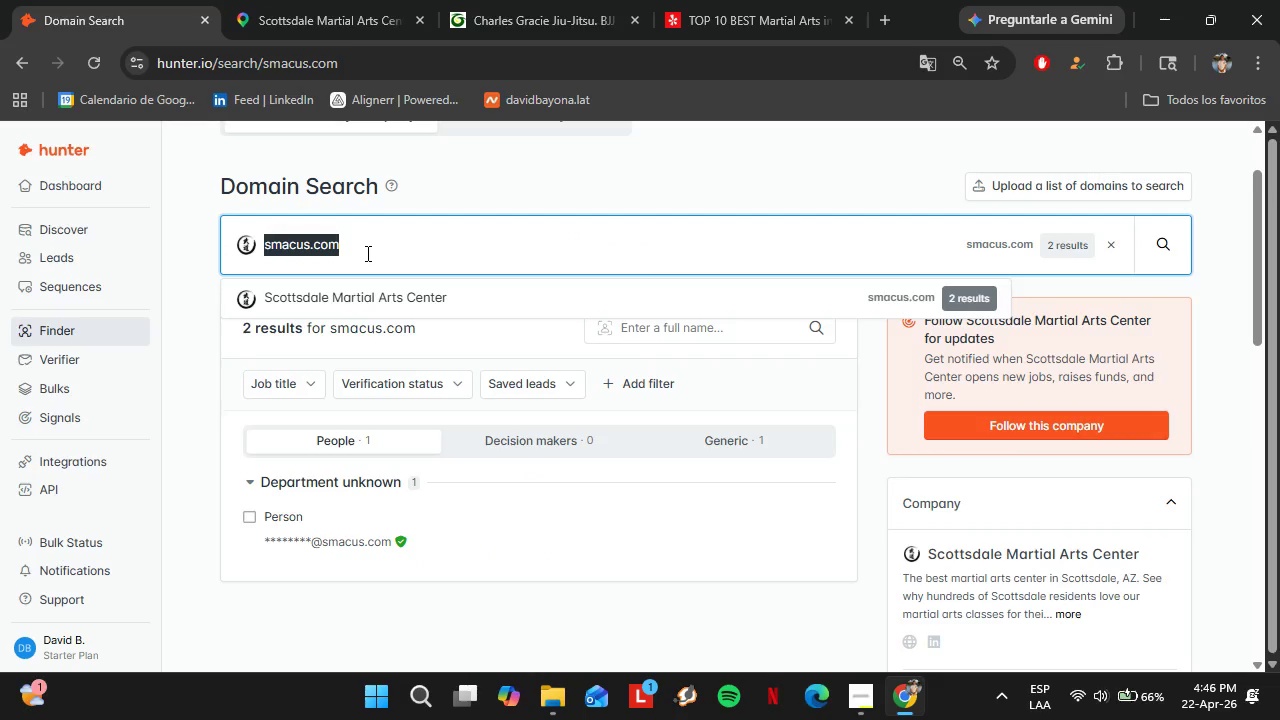 
key(Control+V)
 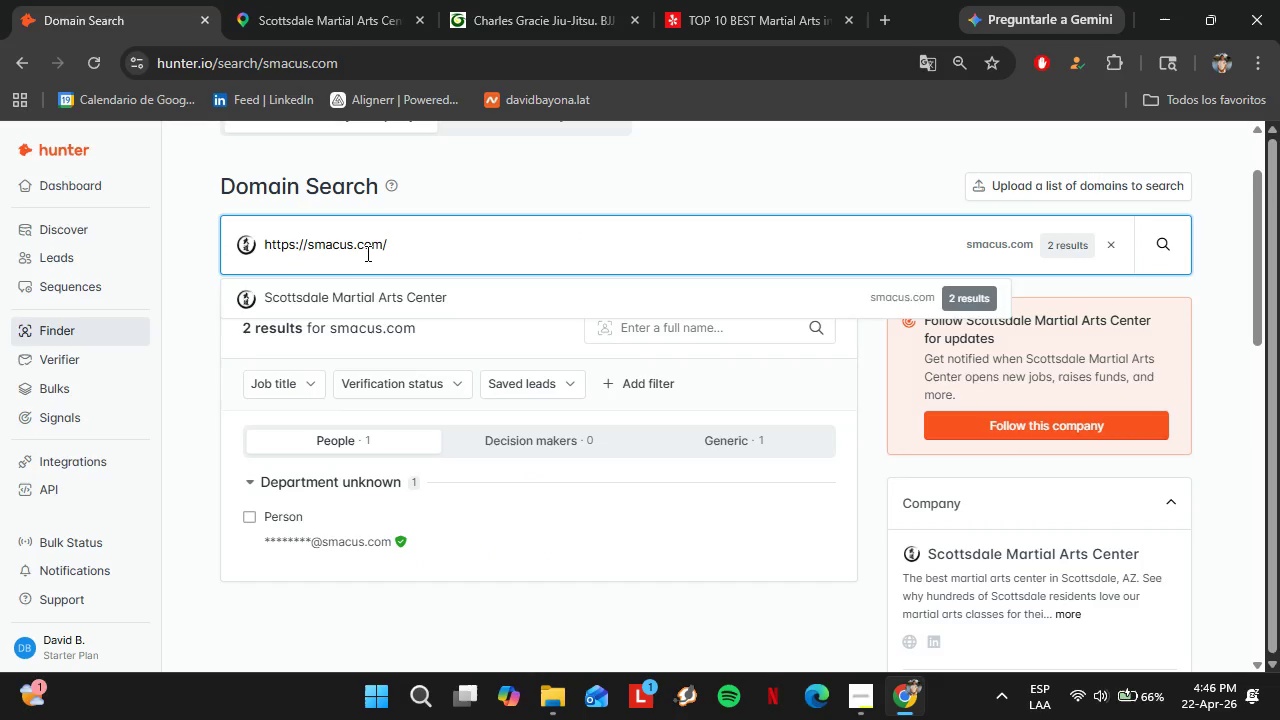 
key(Enter)
 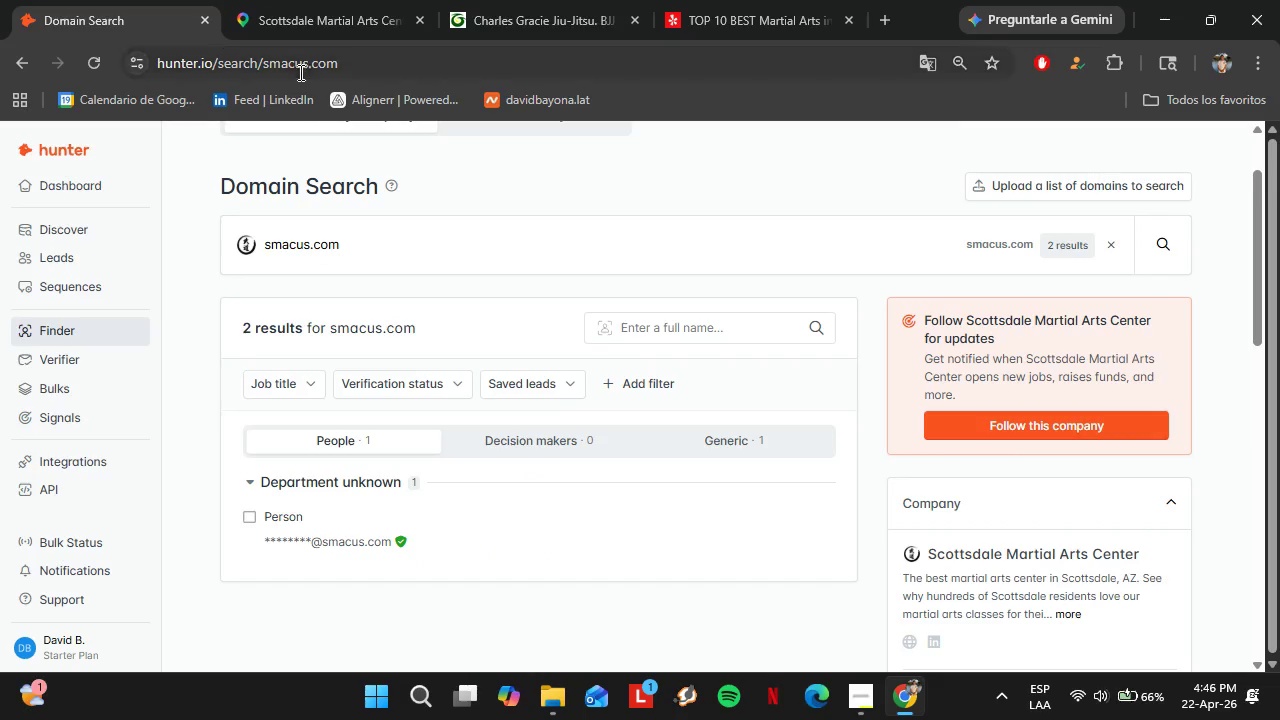 
left_click([304, 12])
 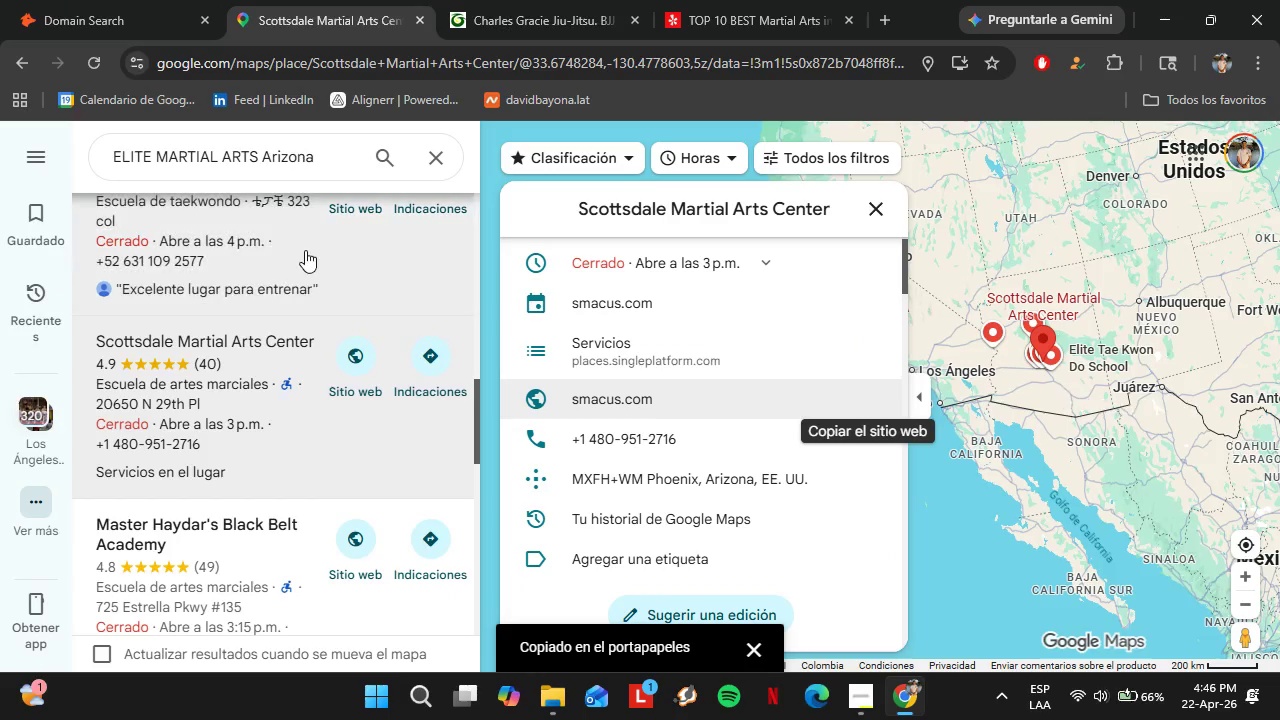 
left_click([260, 421])
 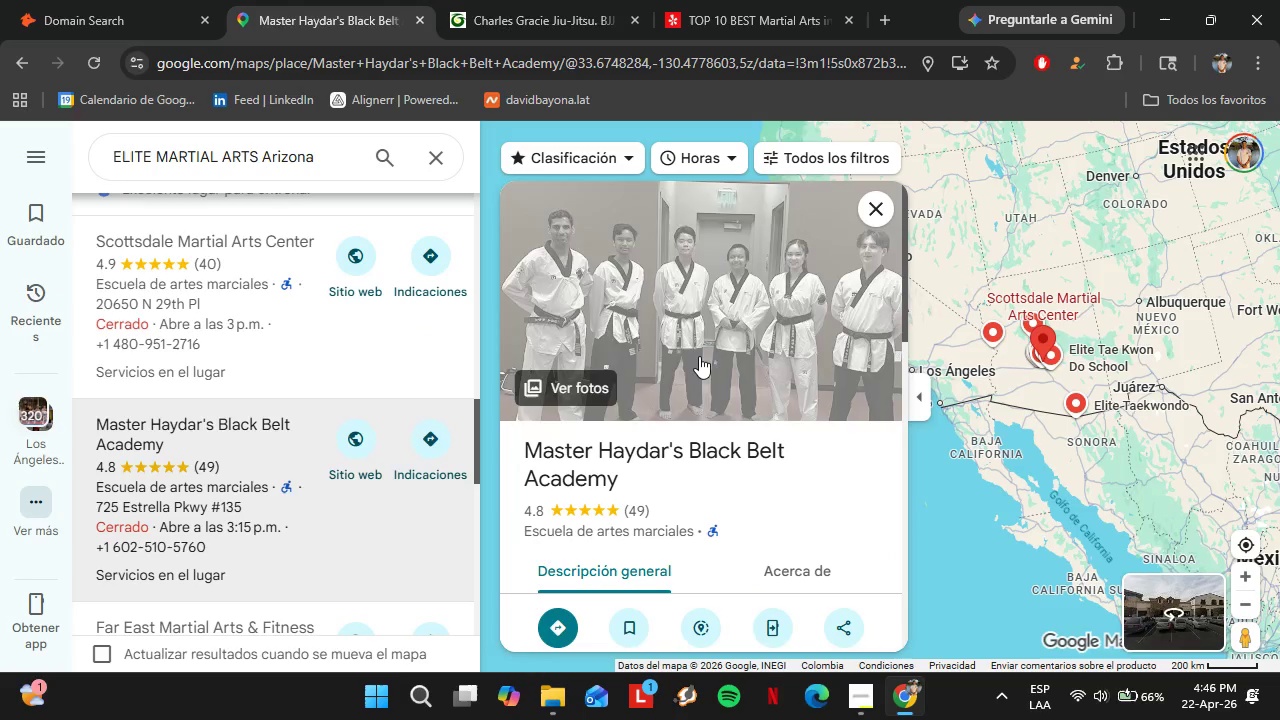 
scroll: coordinate [720, 389], scroll_direction: down, amount: 7.0
 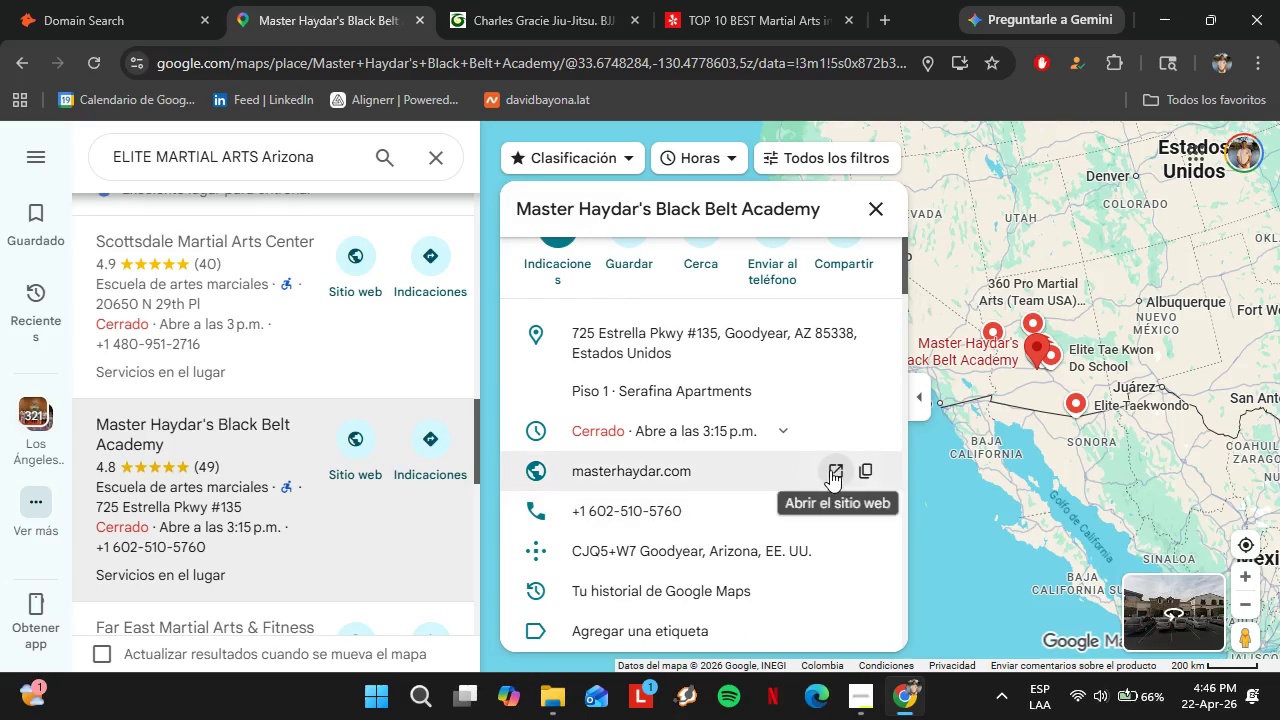 
left_click([858, 470])
 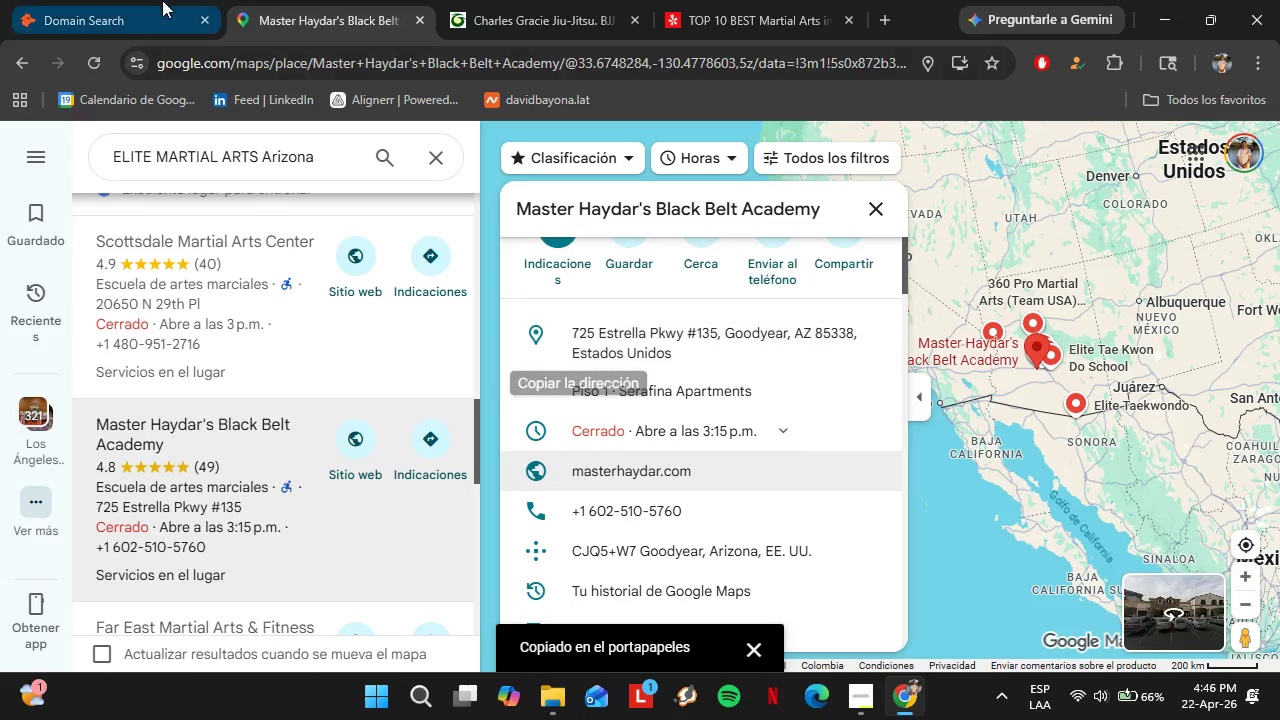 
left_click([162, 0])
 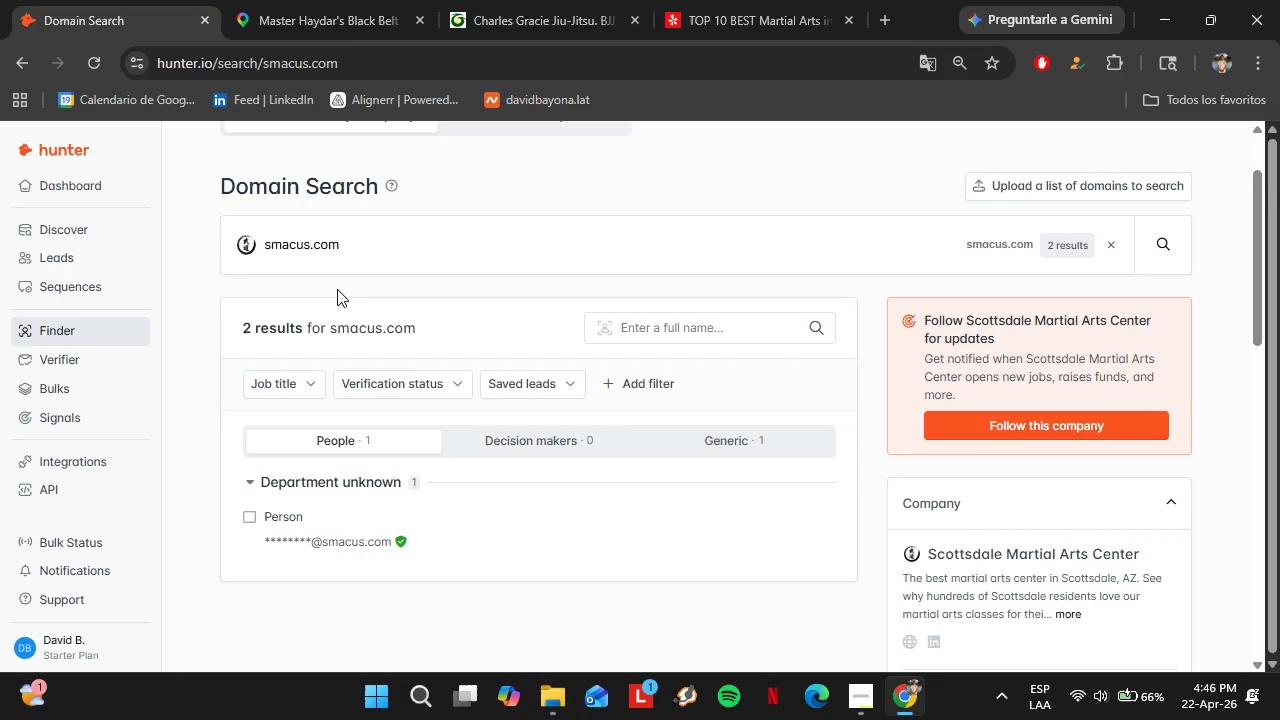 
double_click([323, 259])
 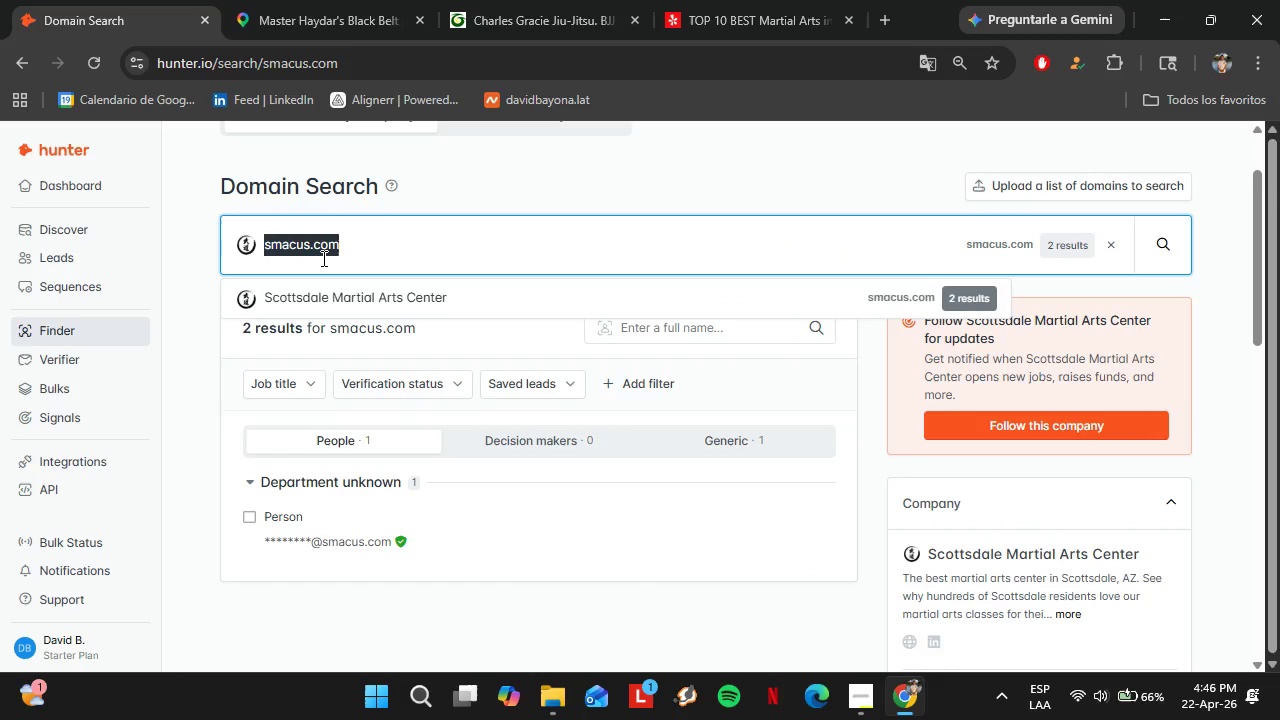 
key(Control+V)
 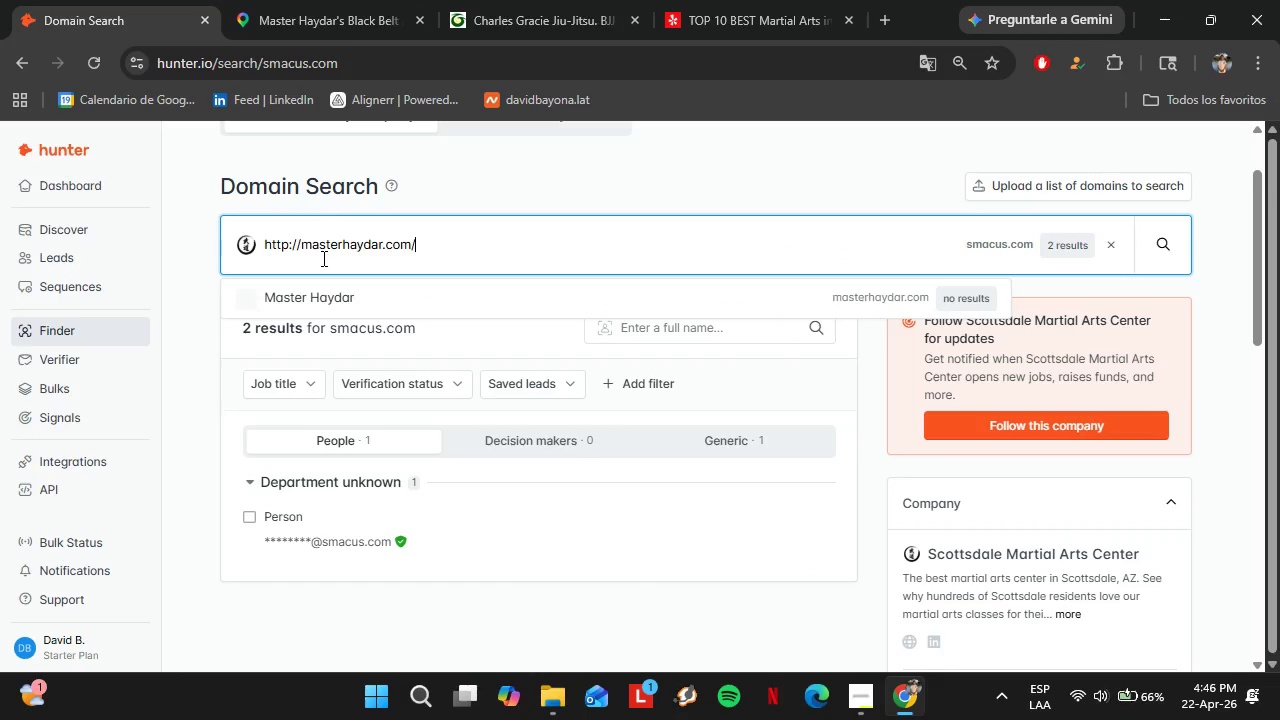 
key(Enter)
 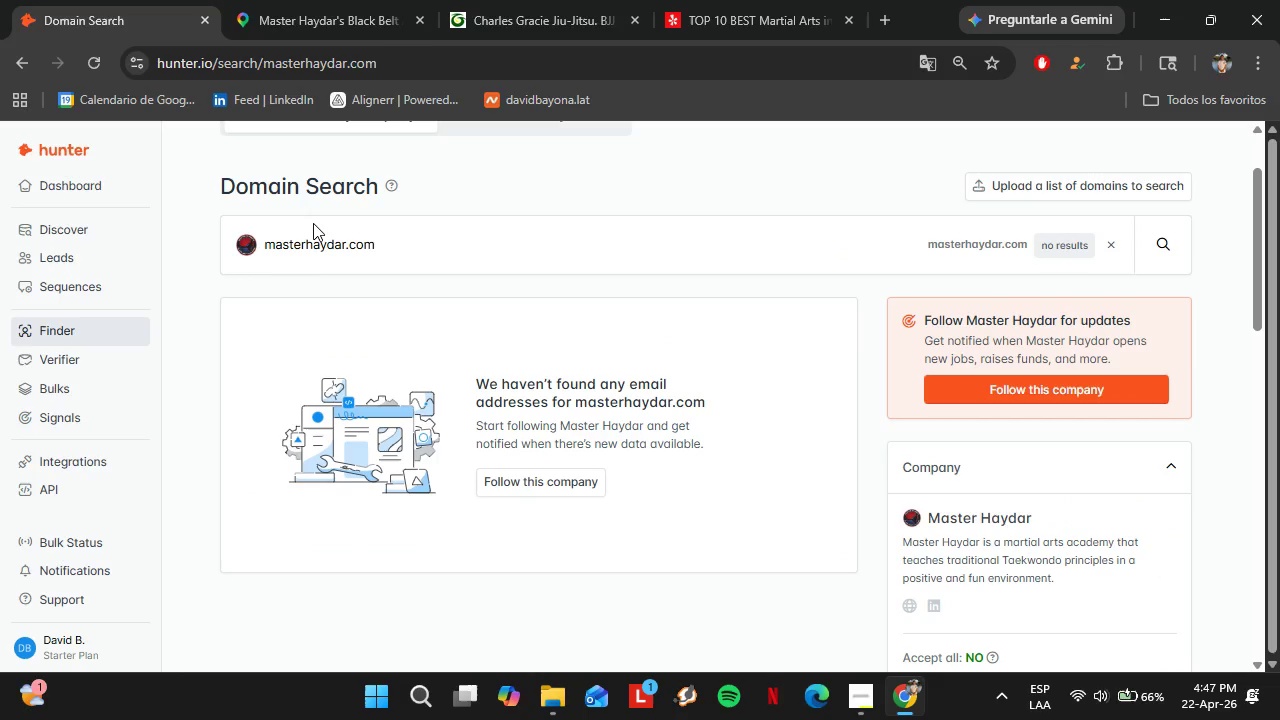 
left_click([337, 0])
 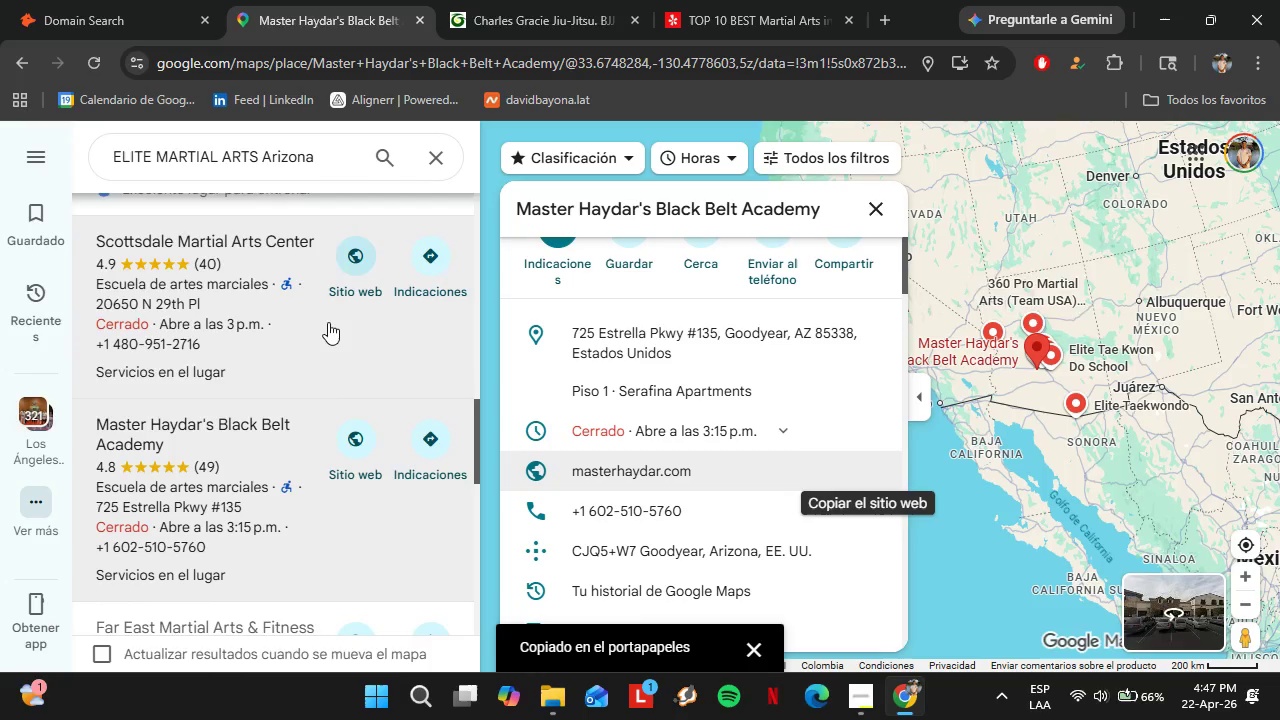 
left_click([213, 397])
 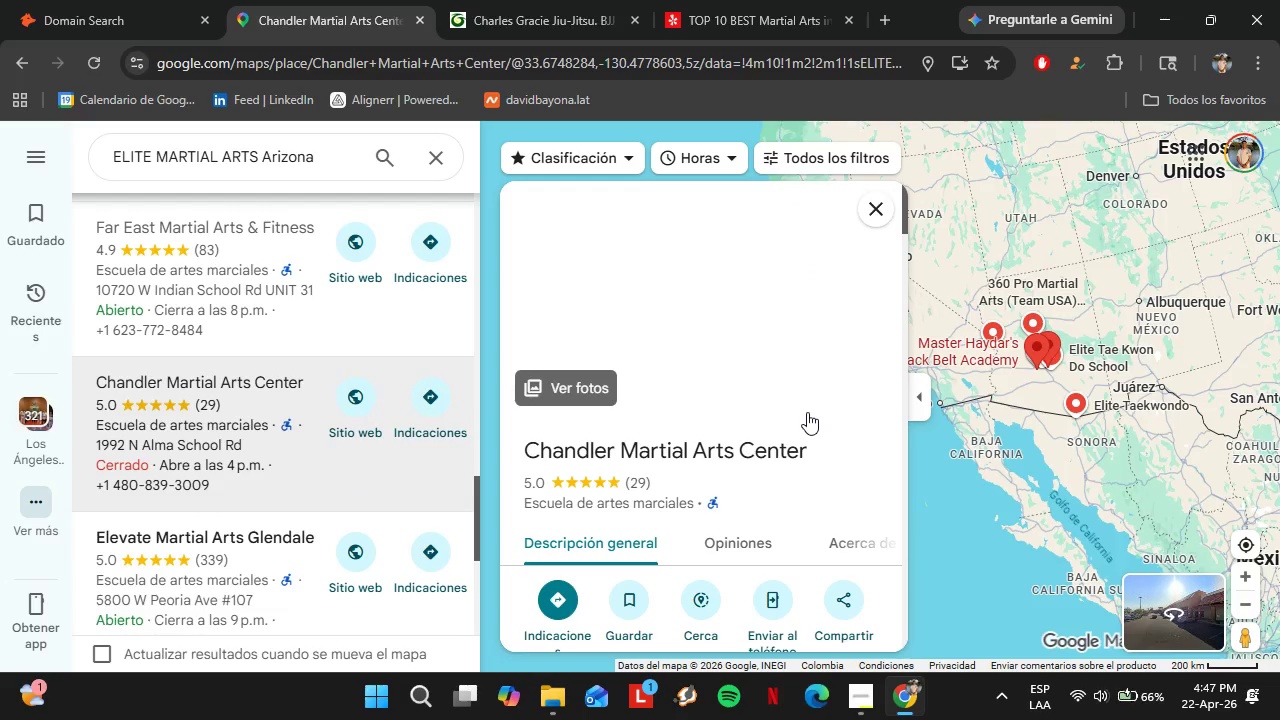 
scroll: coordinate [807, 412], scroll_direction: down, amount: 6.0
 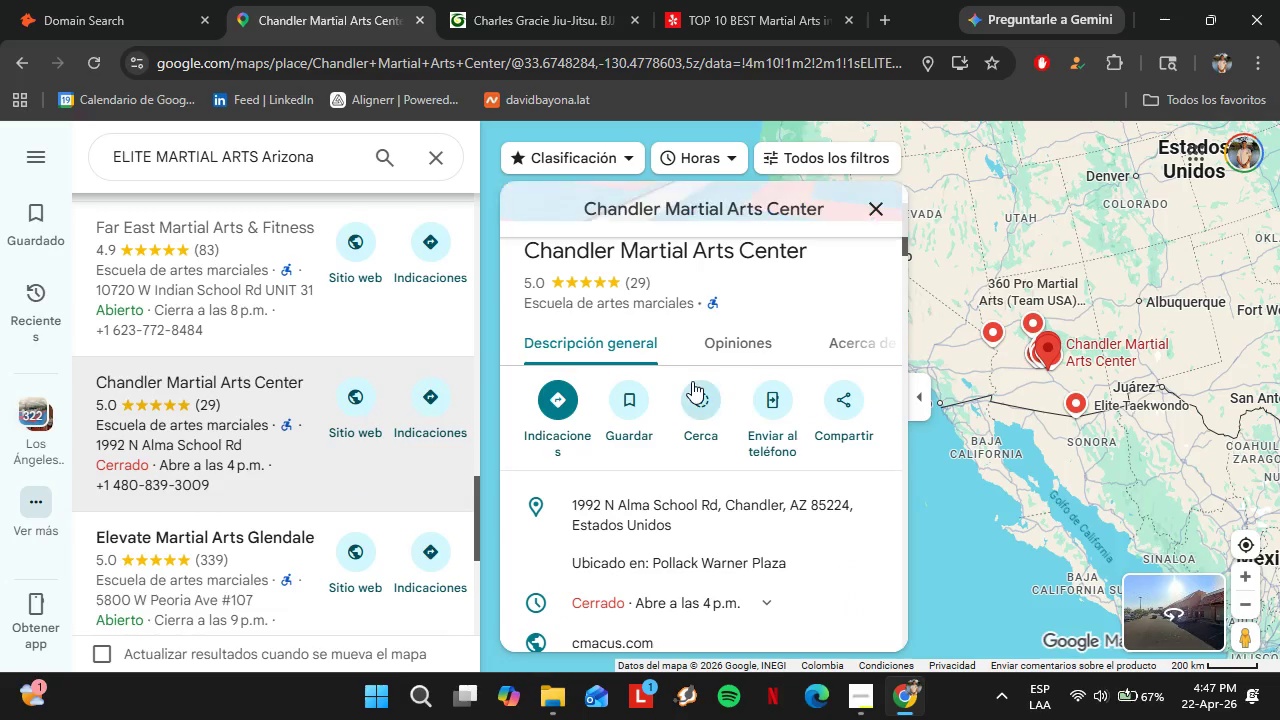 
left_click([858, 344])
 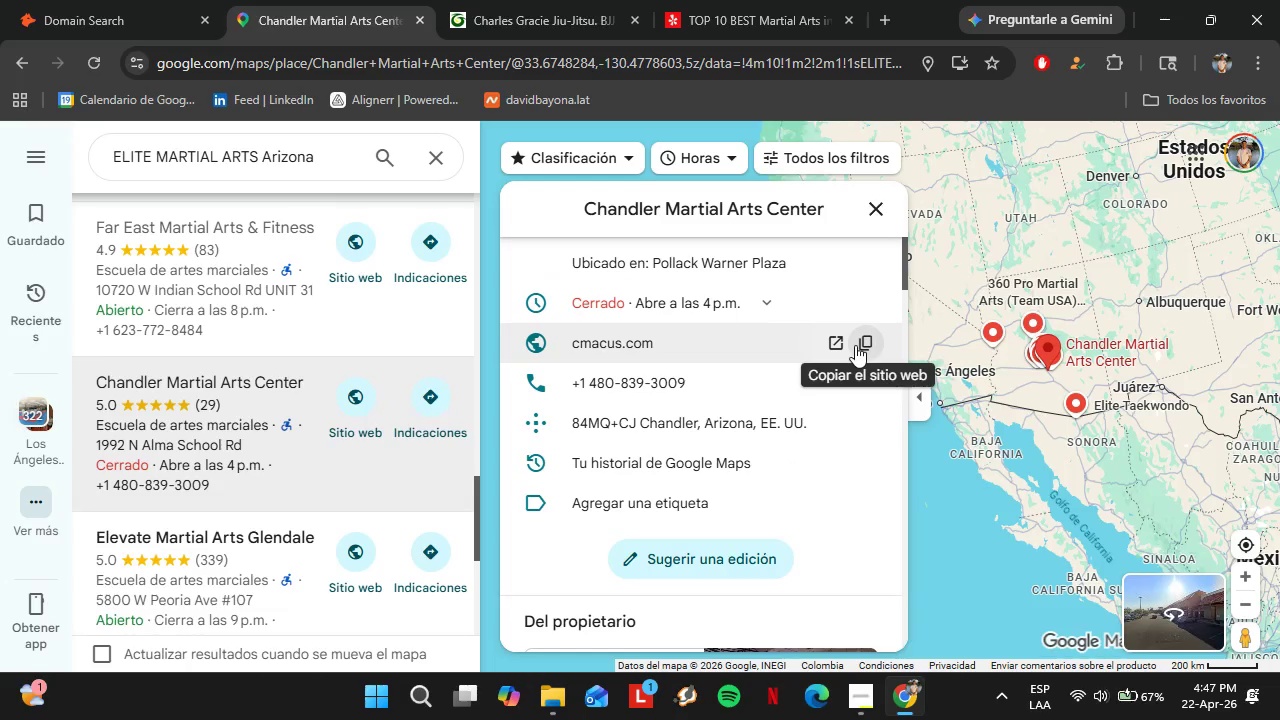 
left_click([0, 0])
 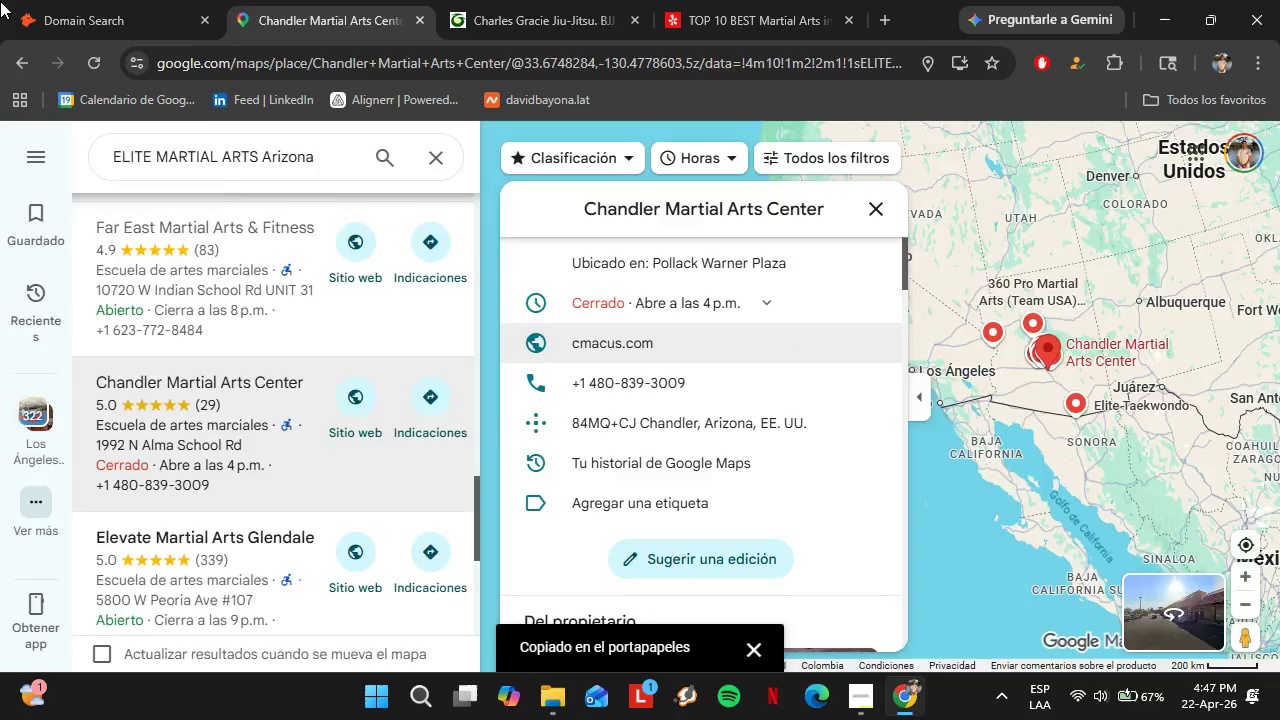 
double_click([32, 0])
 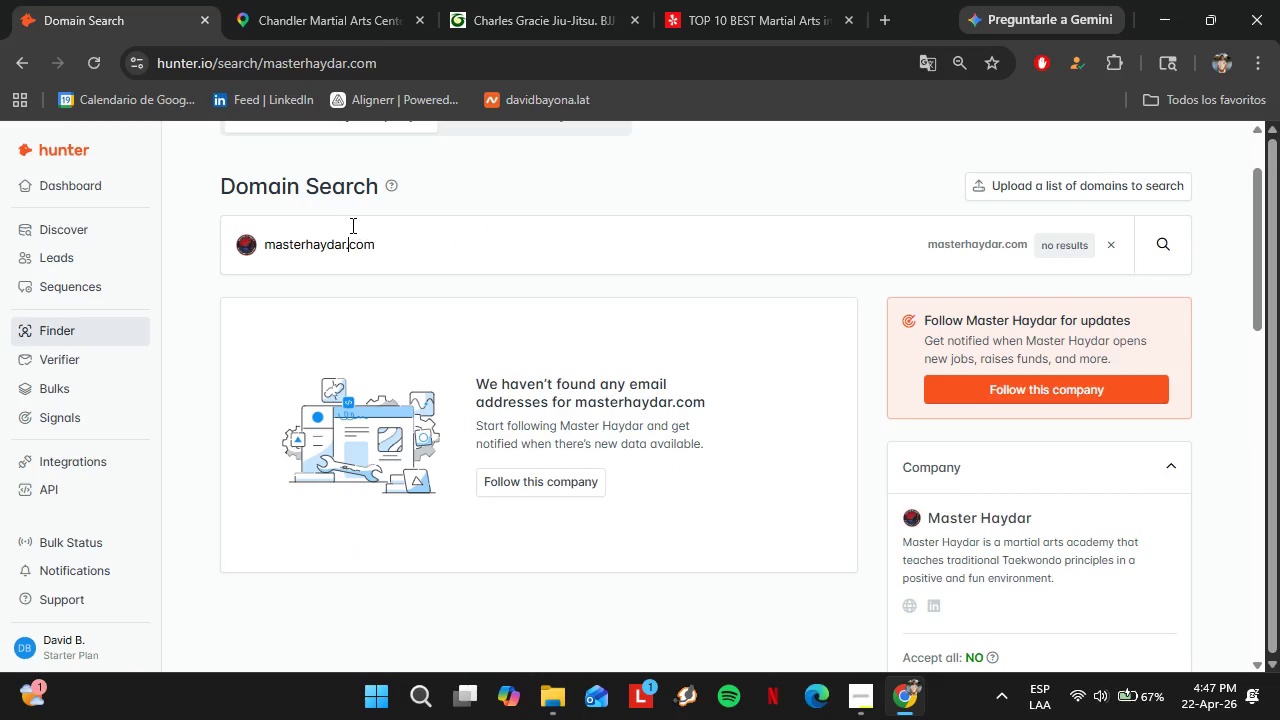 
scroll: coordinate [743, 413], scroll_direction: down, amount: 3.0
 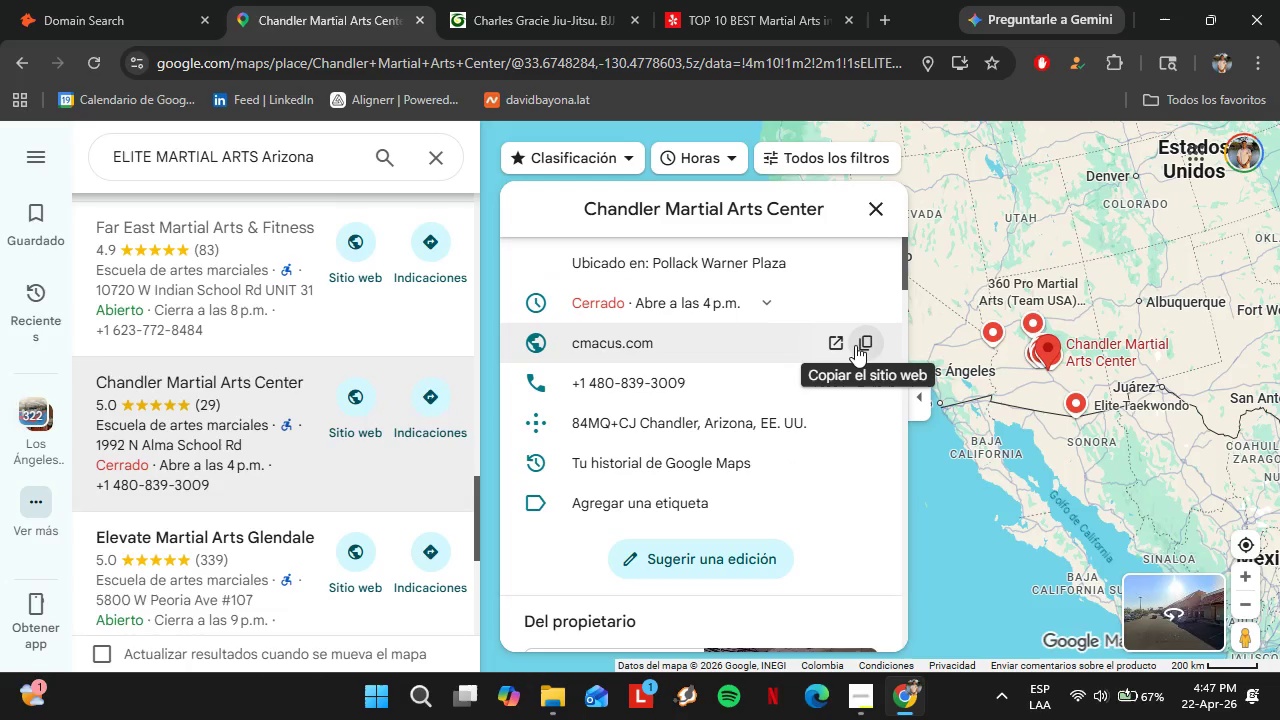 
double_click([351, 225])
 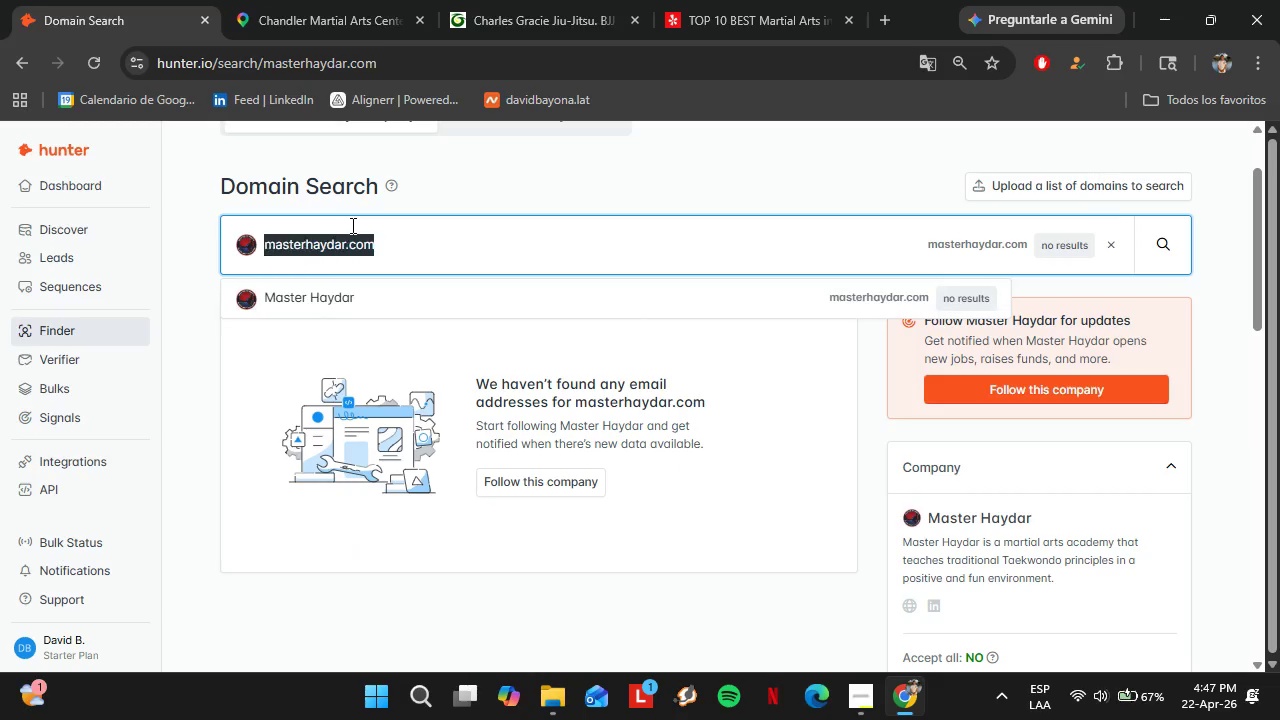 
triple_click([351, 225])
 